 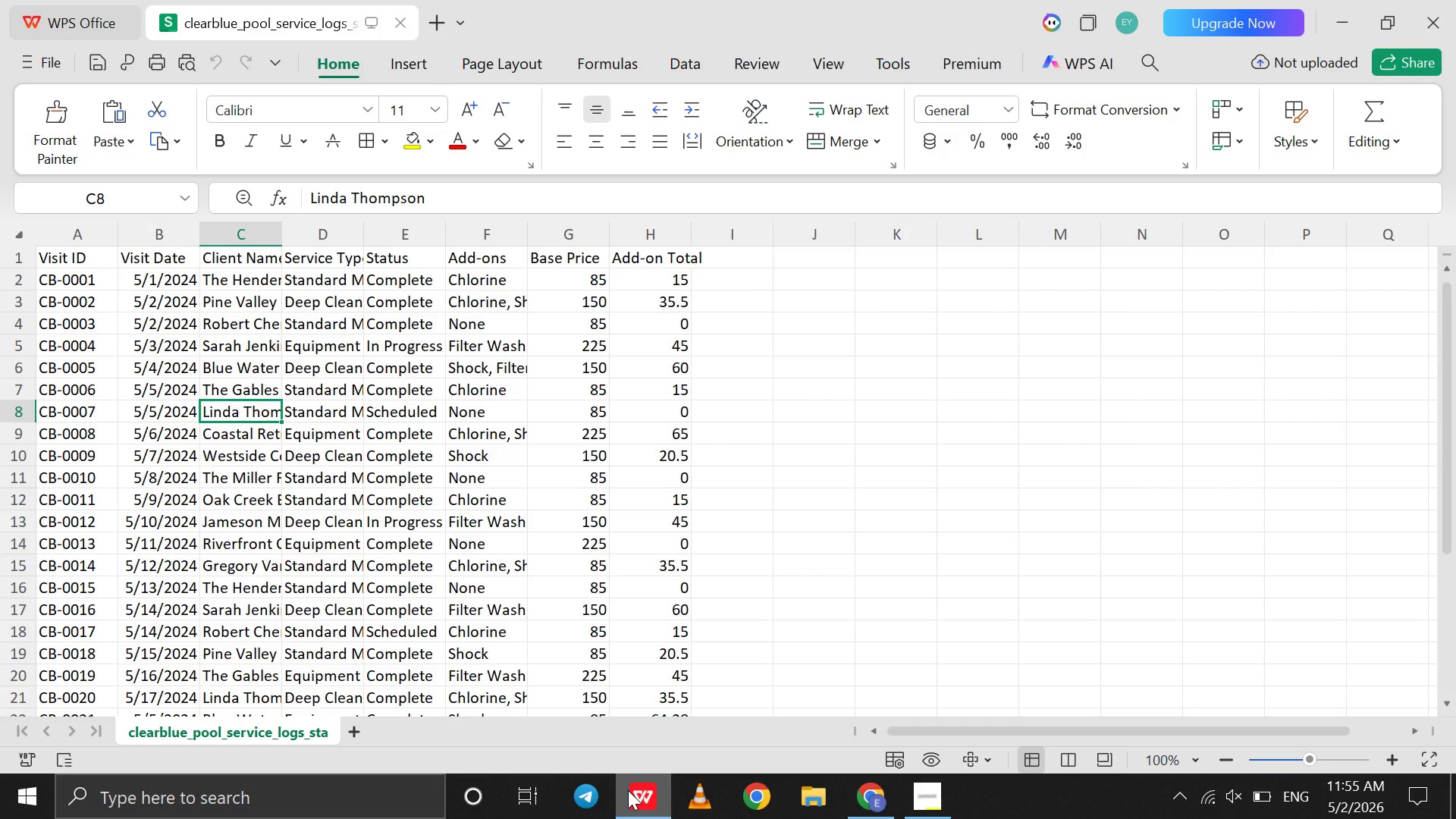 
left_click([628, 790])
 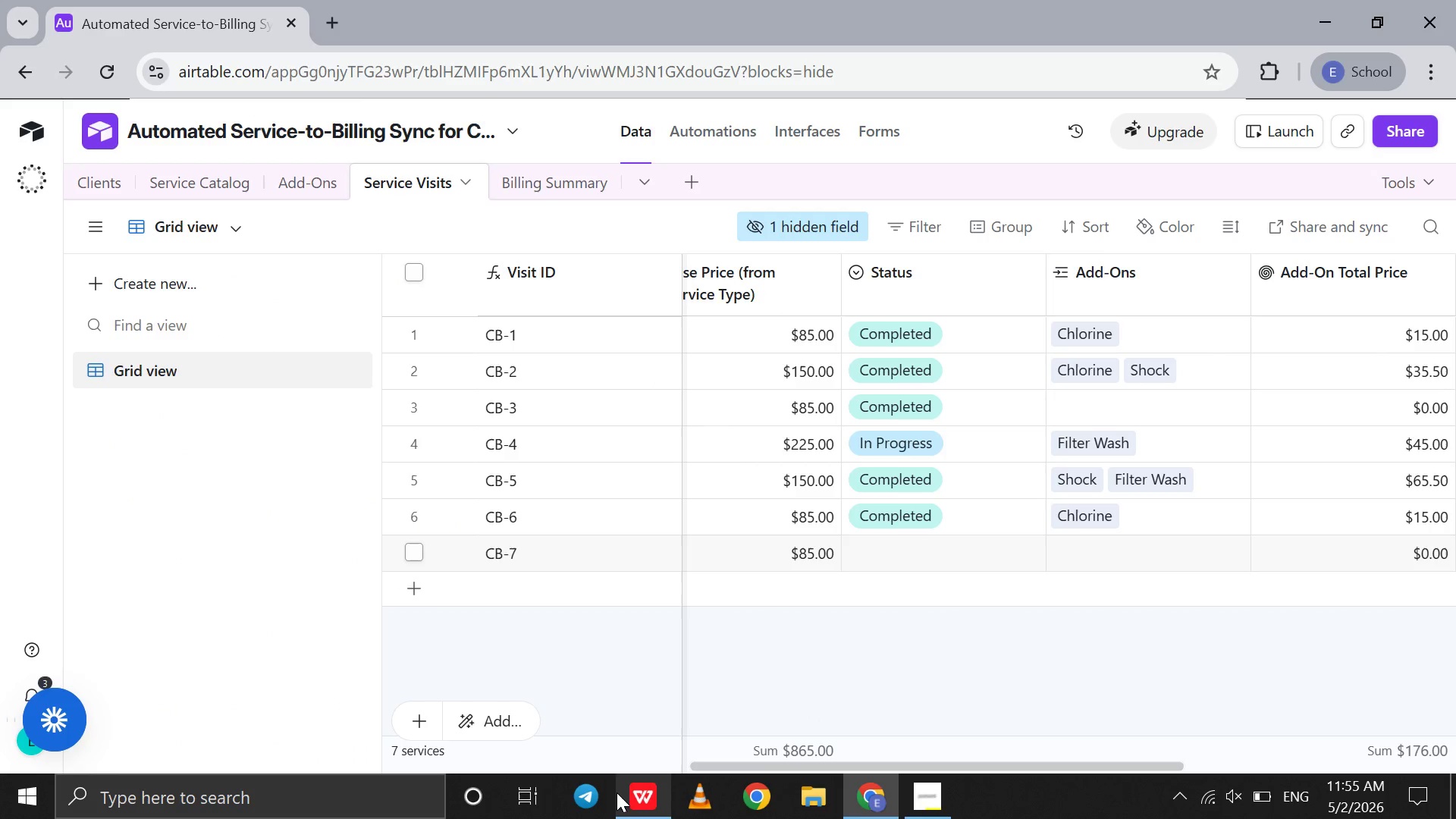 
left_click([631, 792])
 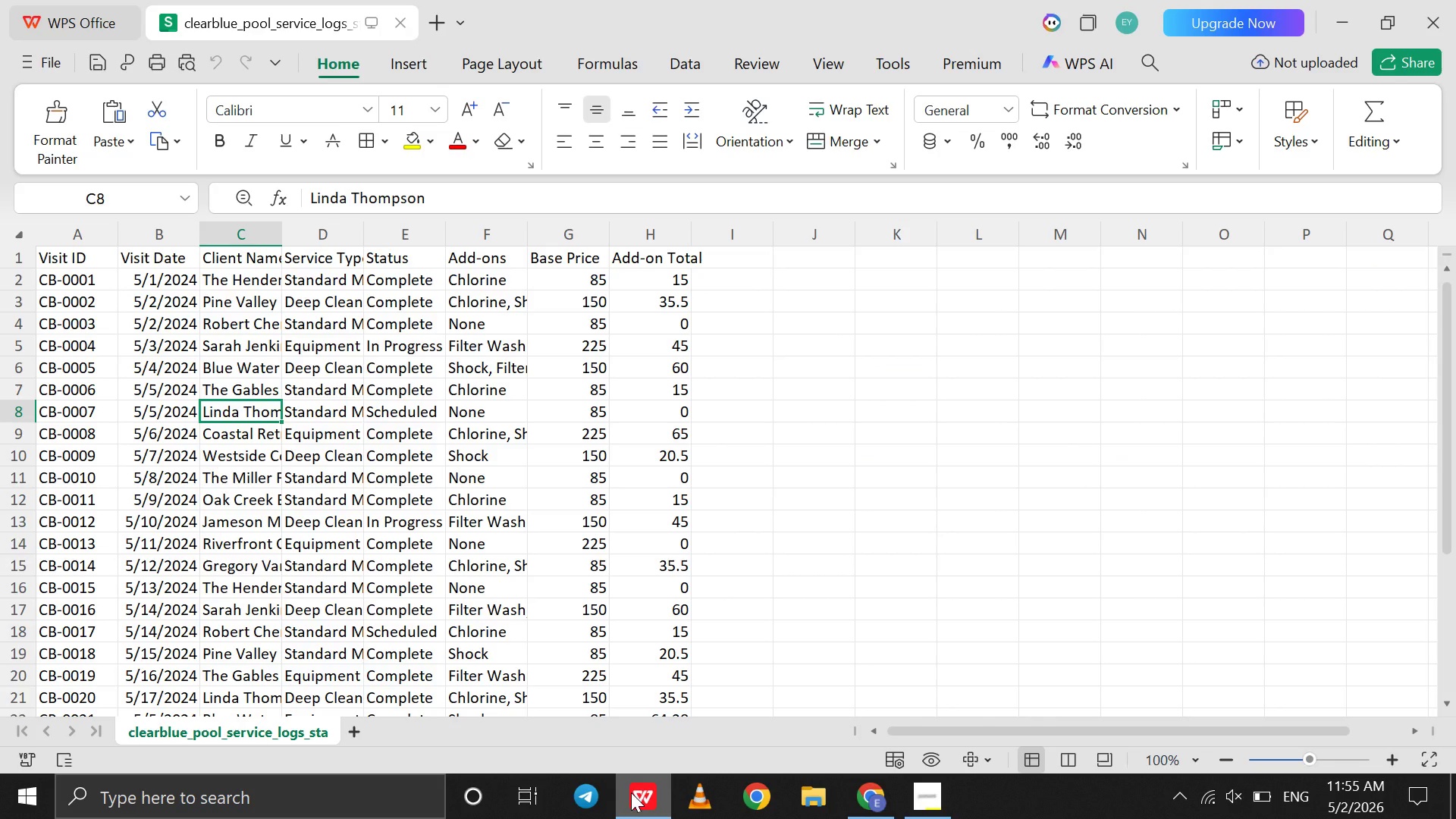 
left_click([631, 792])
 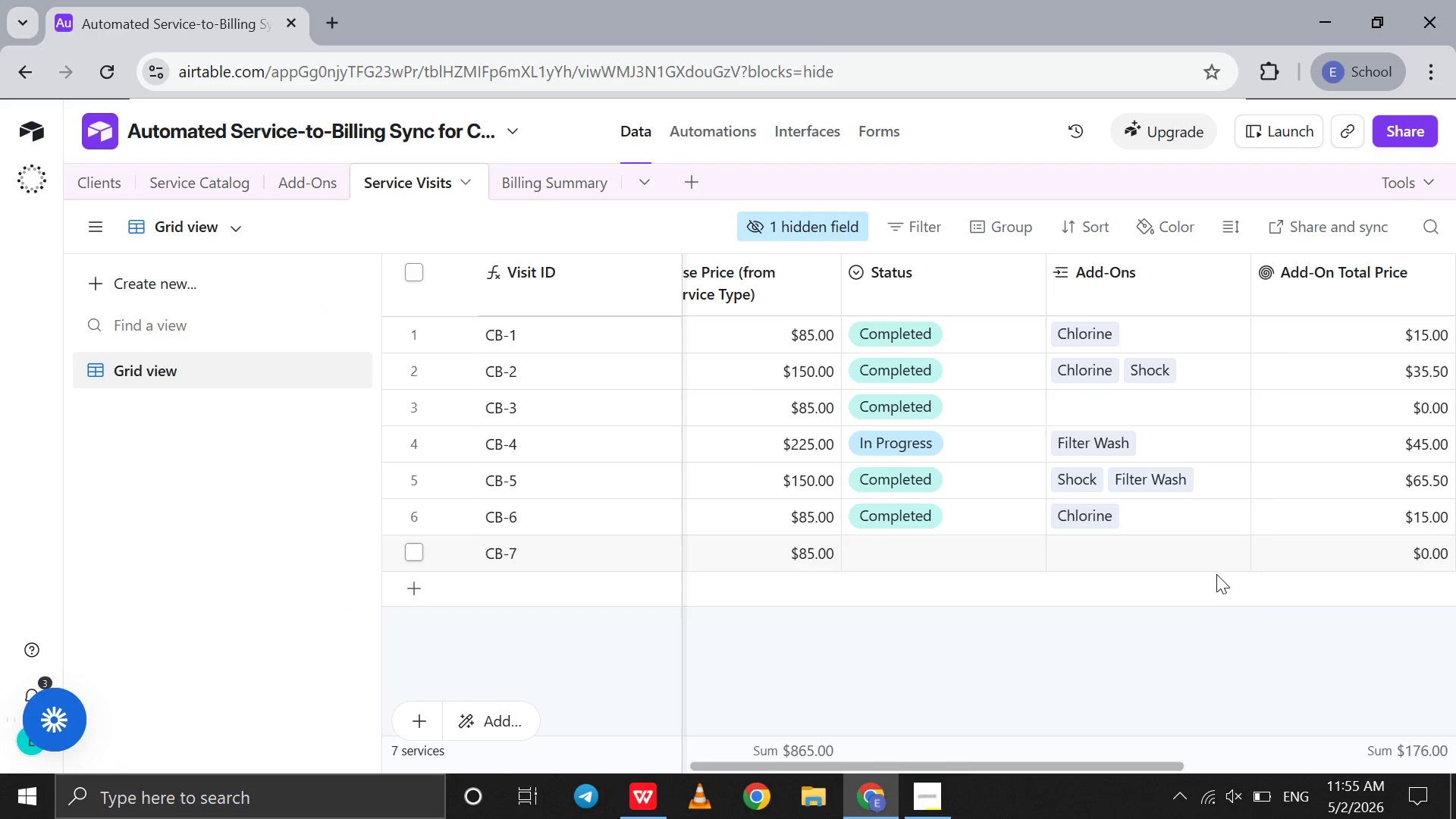 
scroll: coordinate [1216, 574], scroll_direction: down, amount: 6.0
 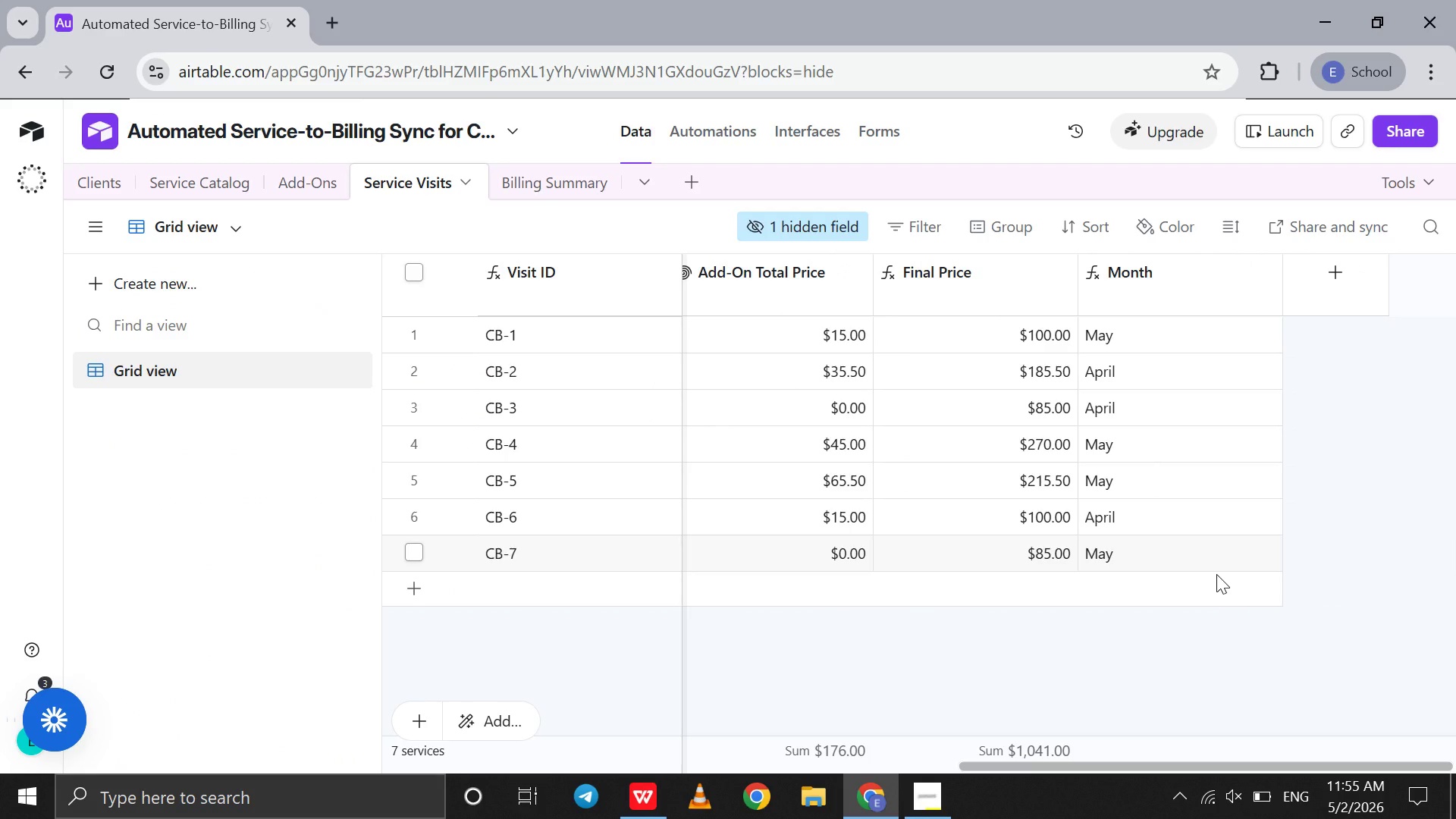 
scroll: coordinate [1216, 574], scroll_direction: up, amount: 2.0
 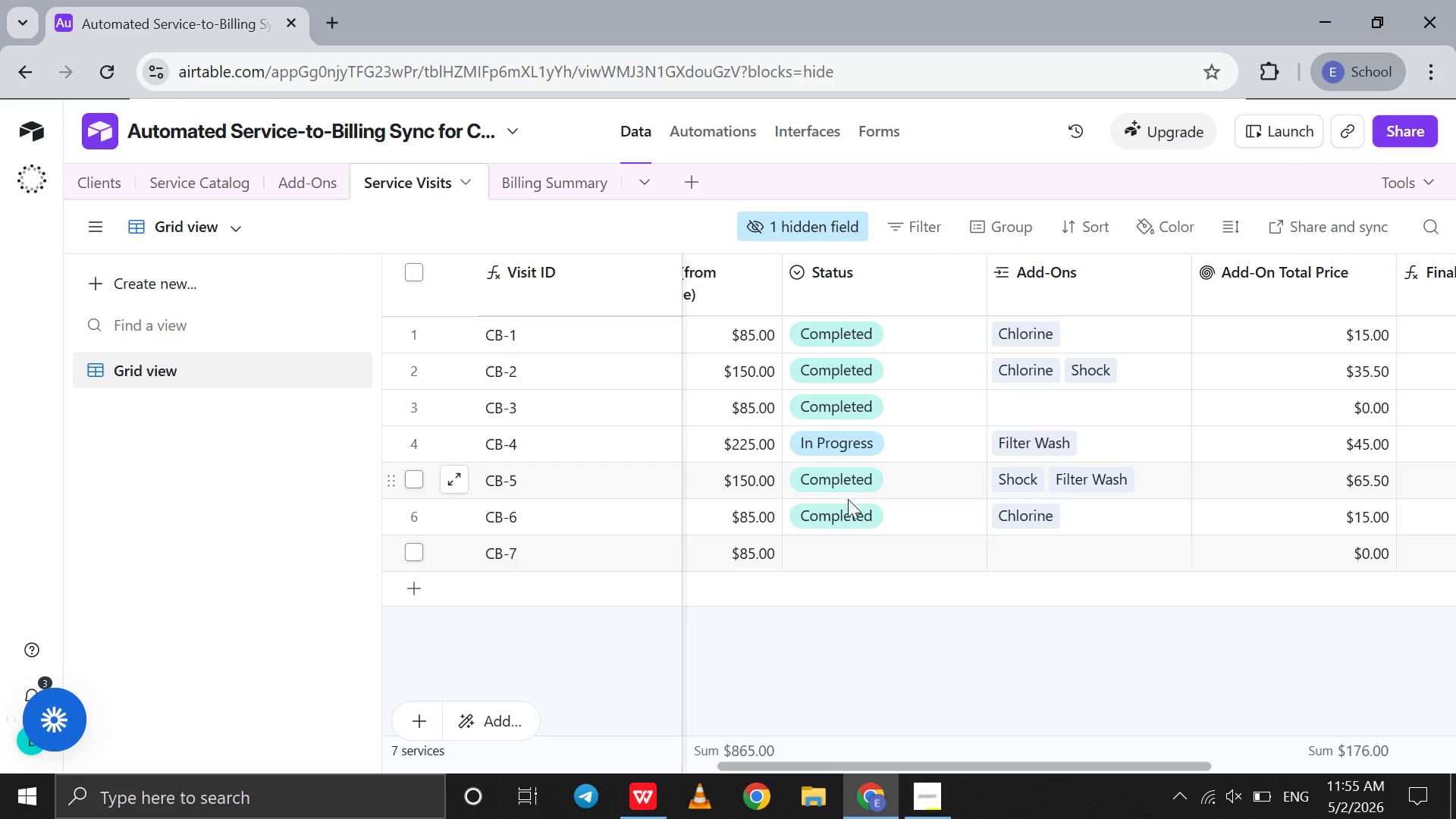 
double_click([865, 538])
 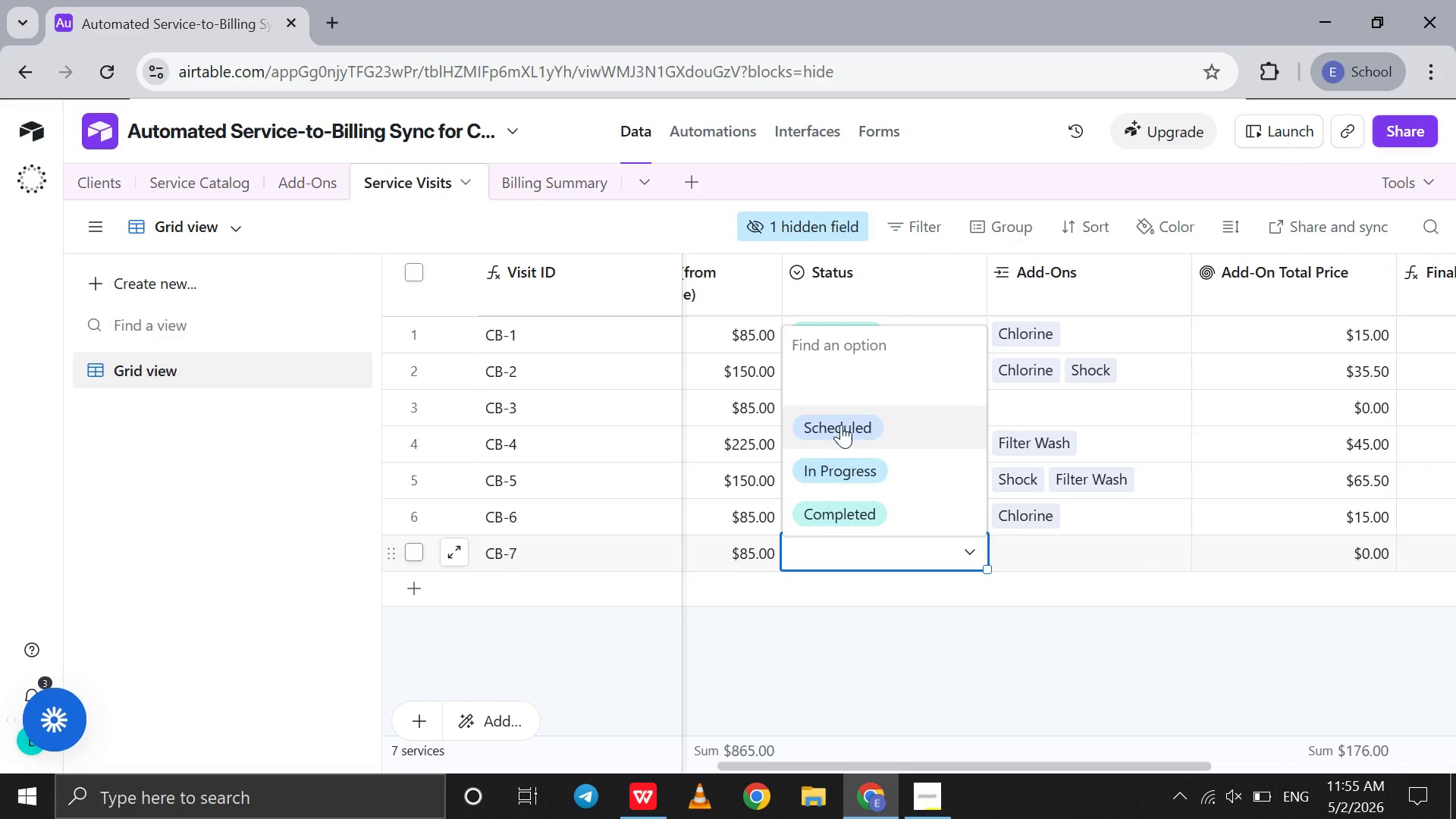 
left_click([841, 425])
 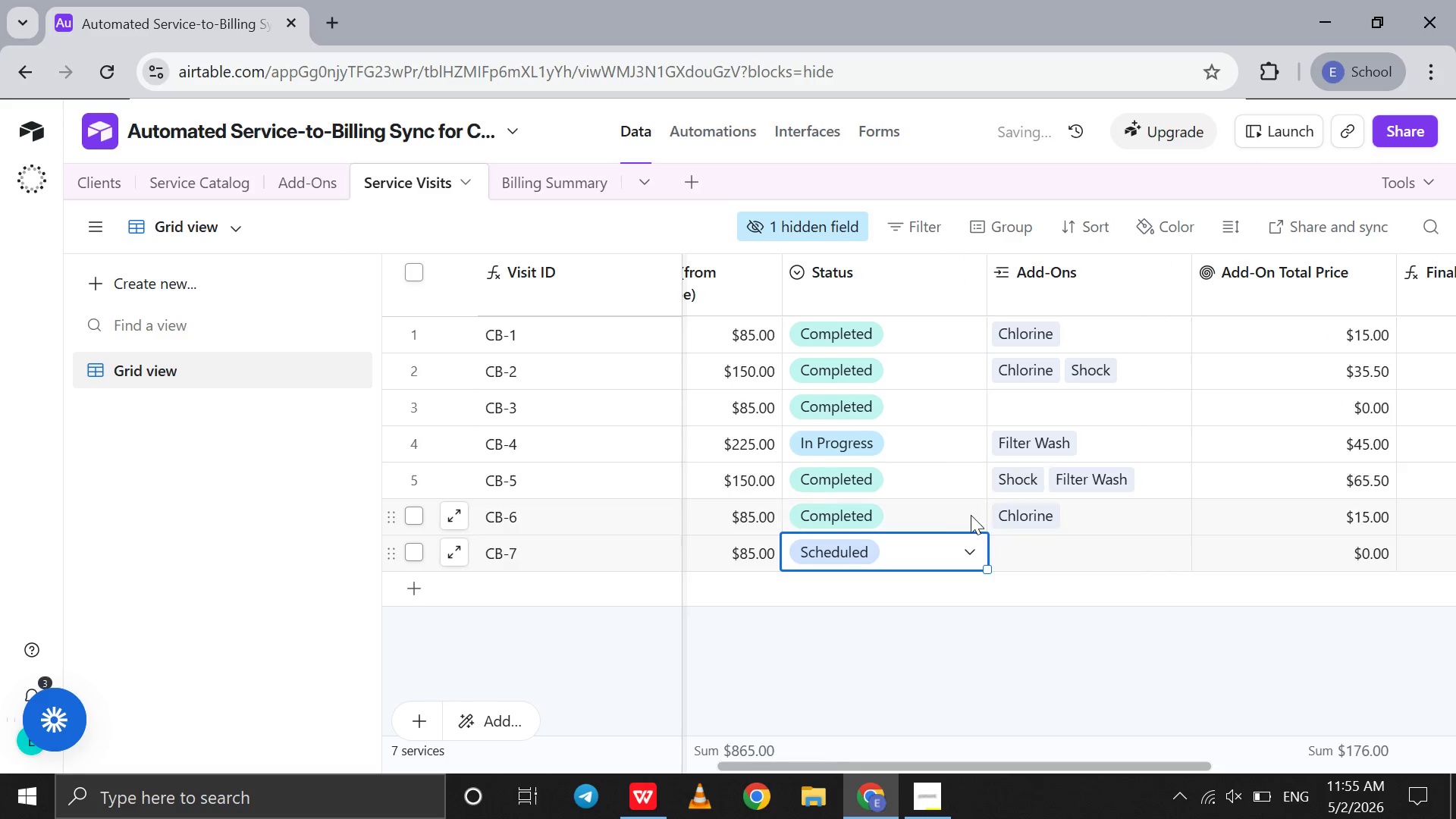 
scroll: coordinate [971, 515], scroll_direction: up, amount: 41.0
 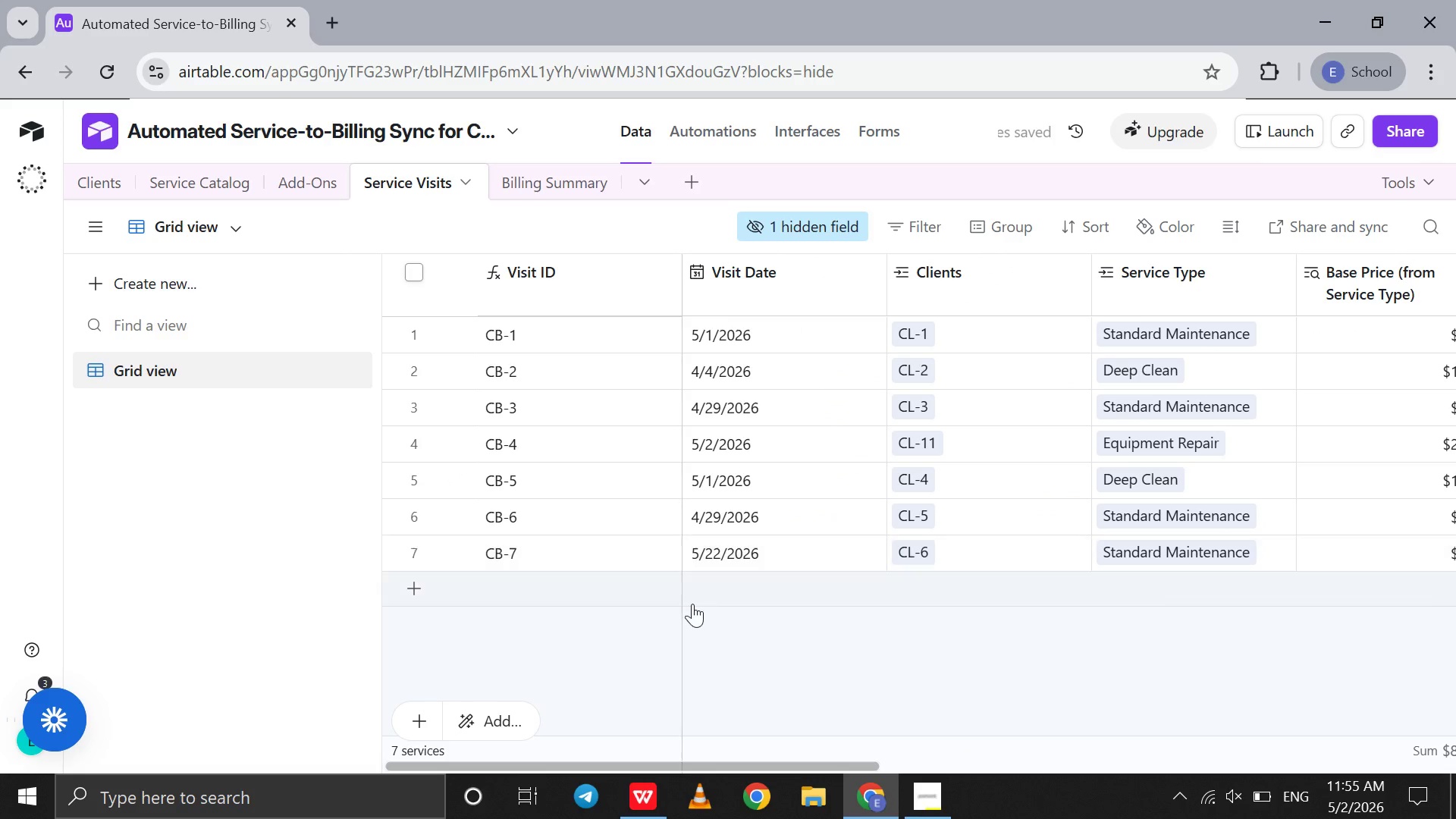 
double_click([692, 604])
 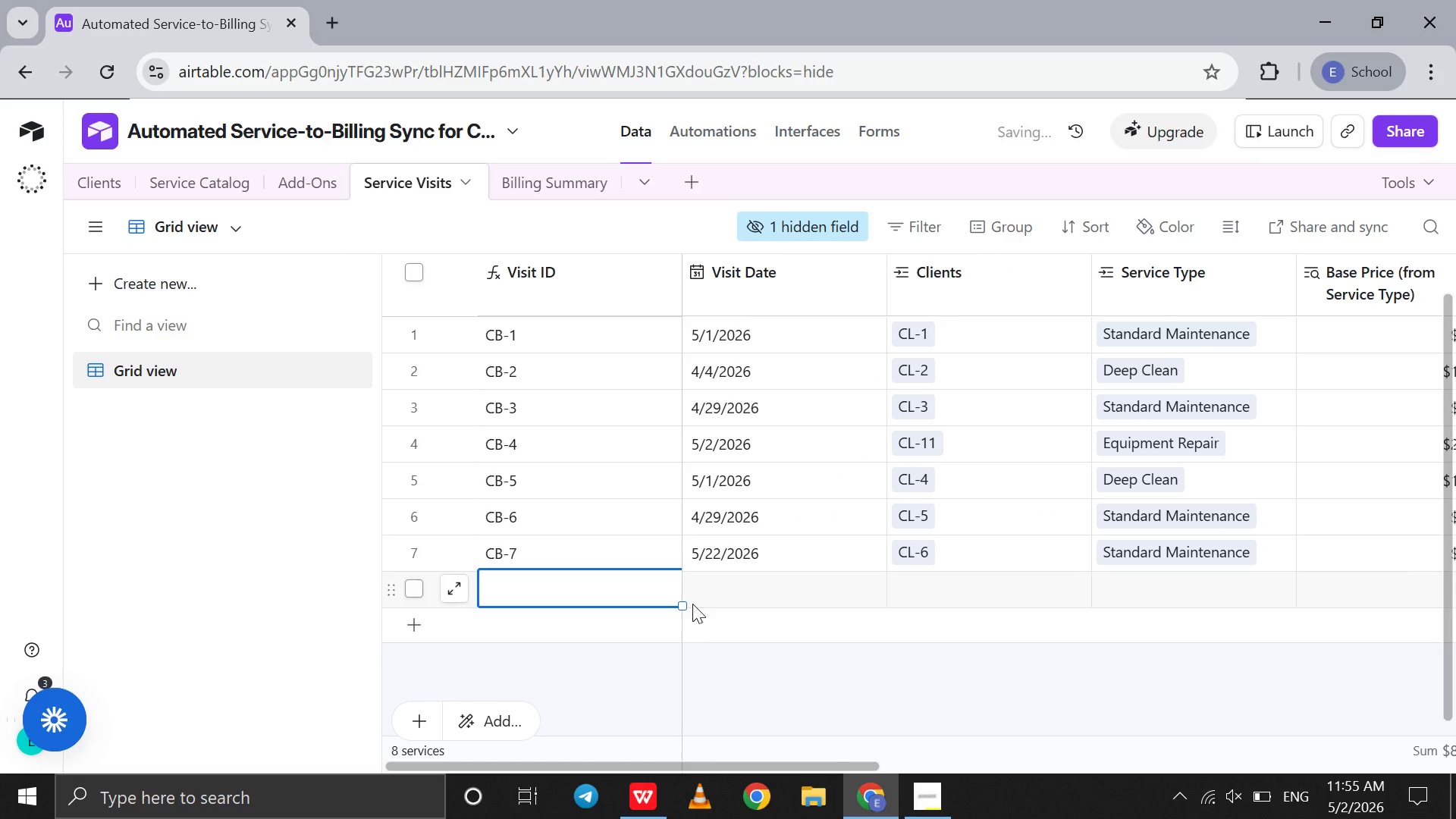 
scroll: coordinate [692, 604], scroll_direction: down, amount: 5.0
 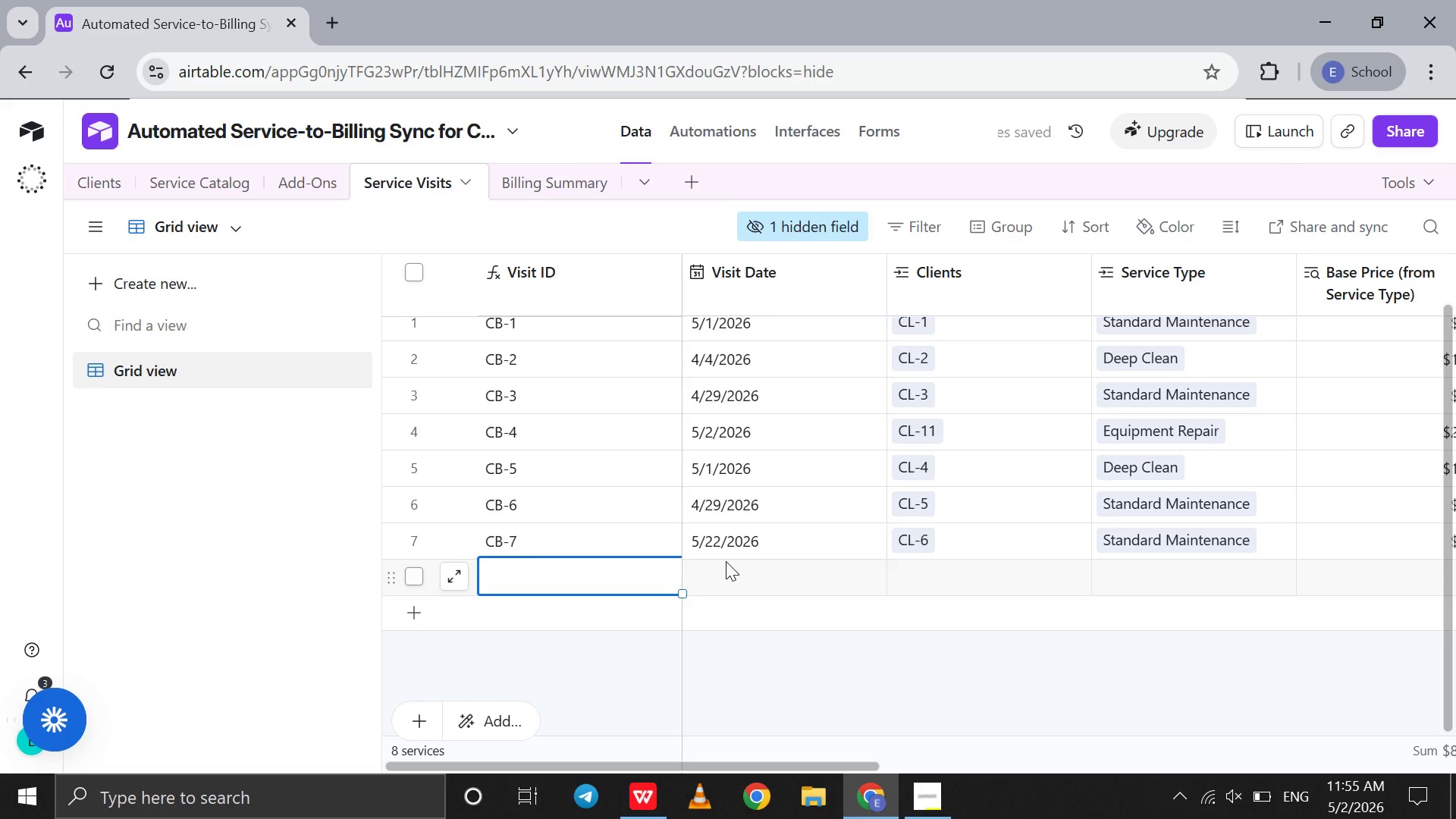 
left_click([726, 561])
 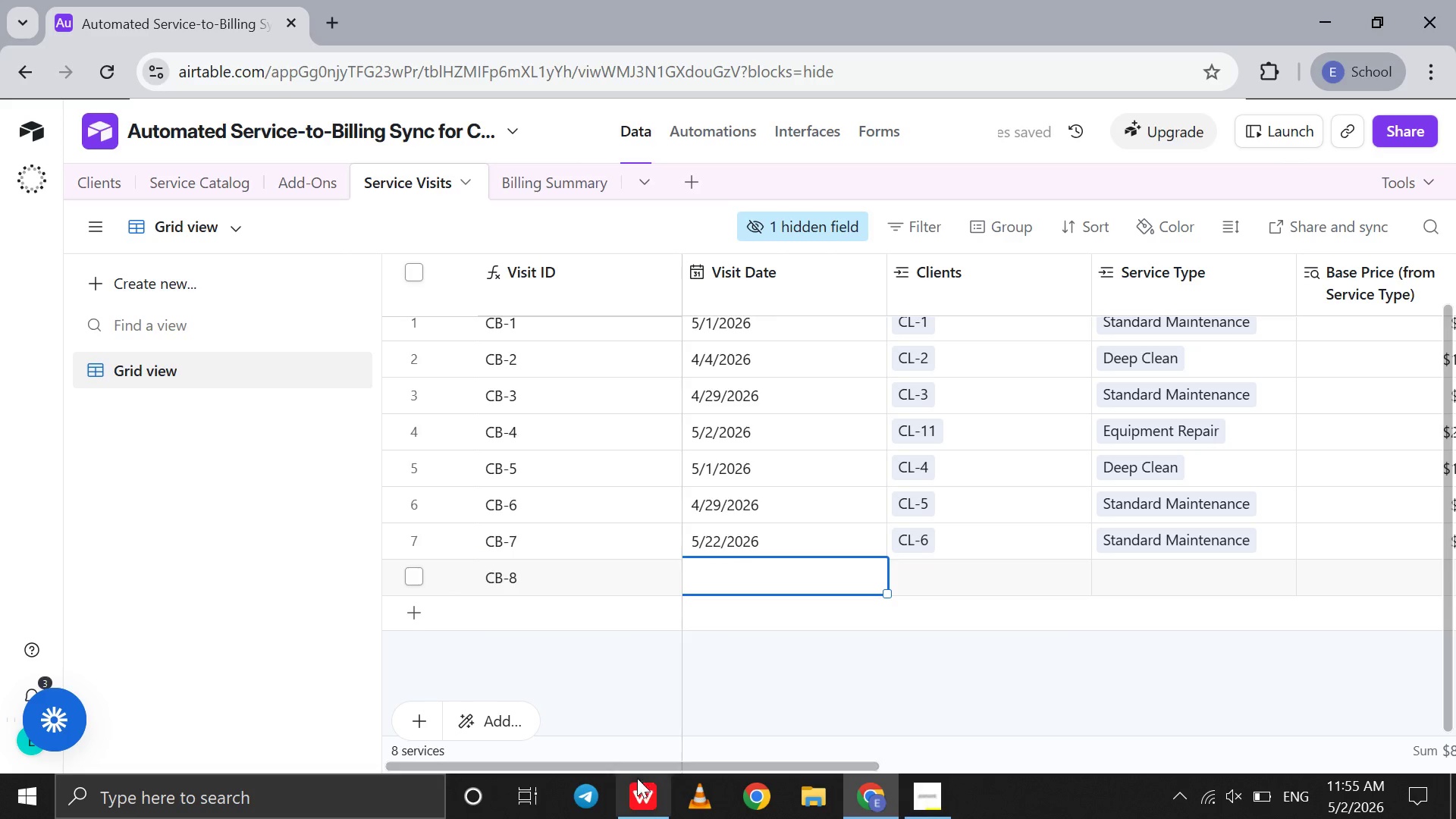 
left_click([637, 784])
 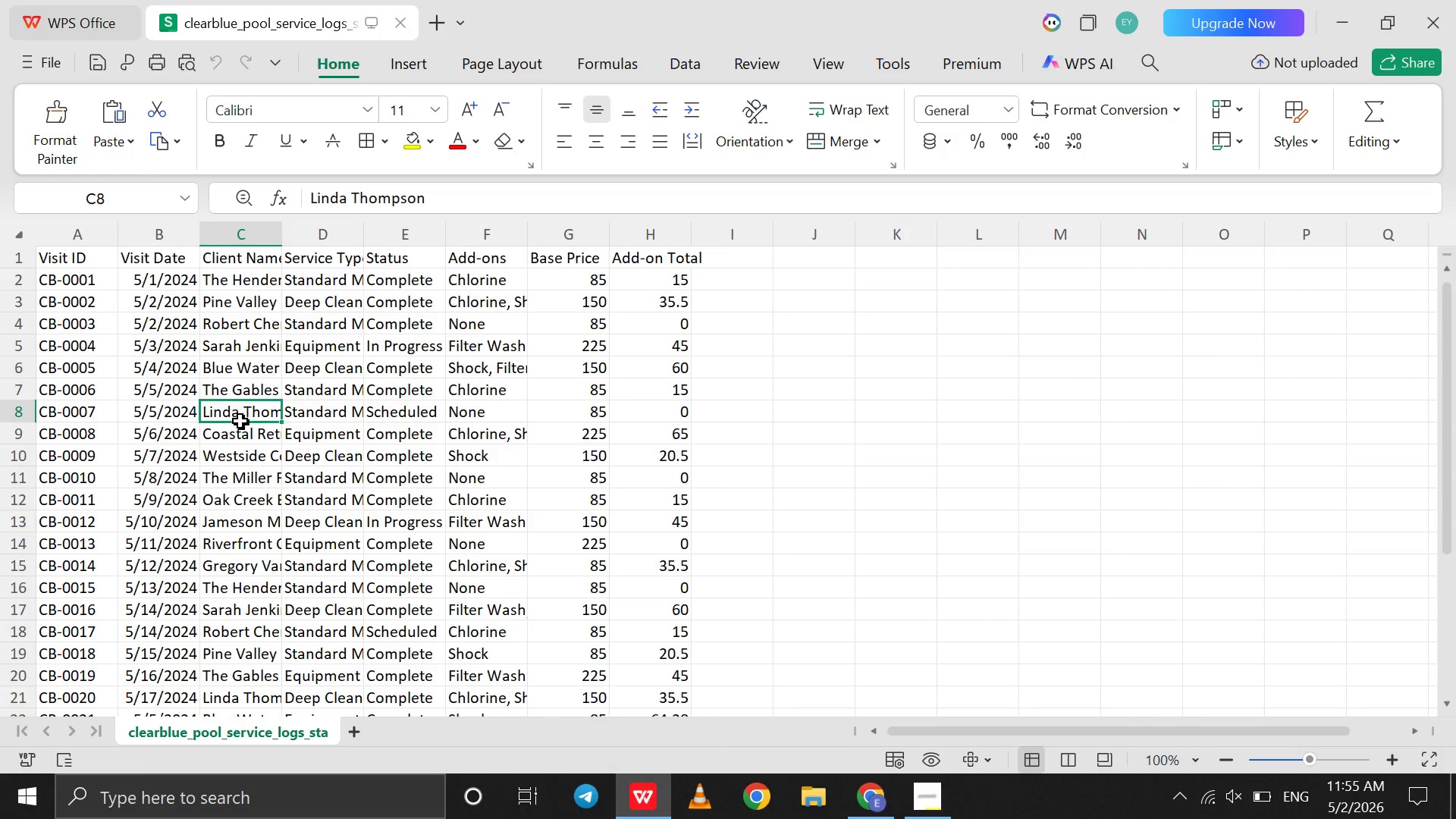 
left_click([245, 433])
 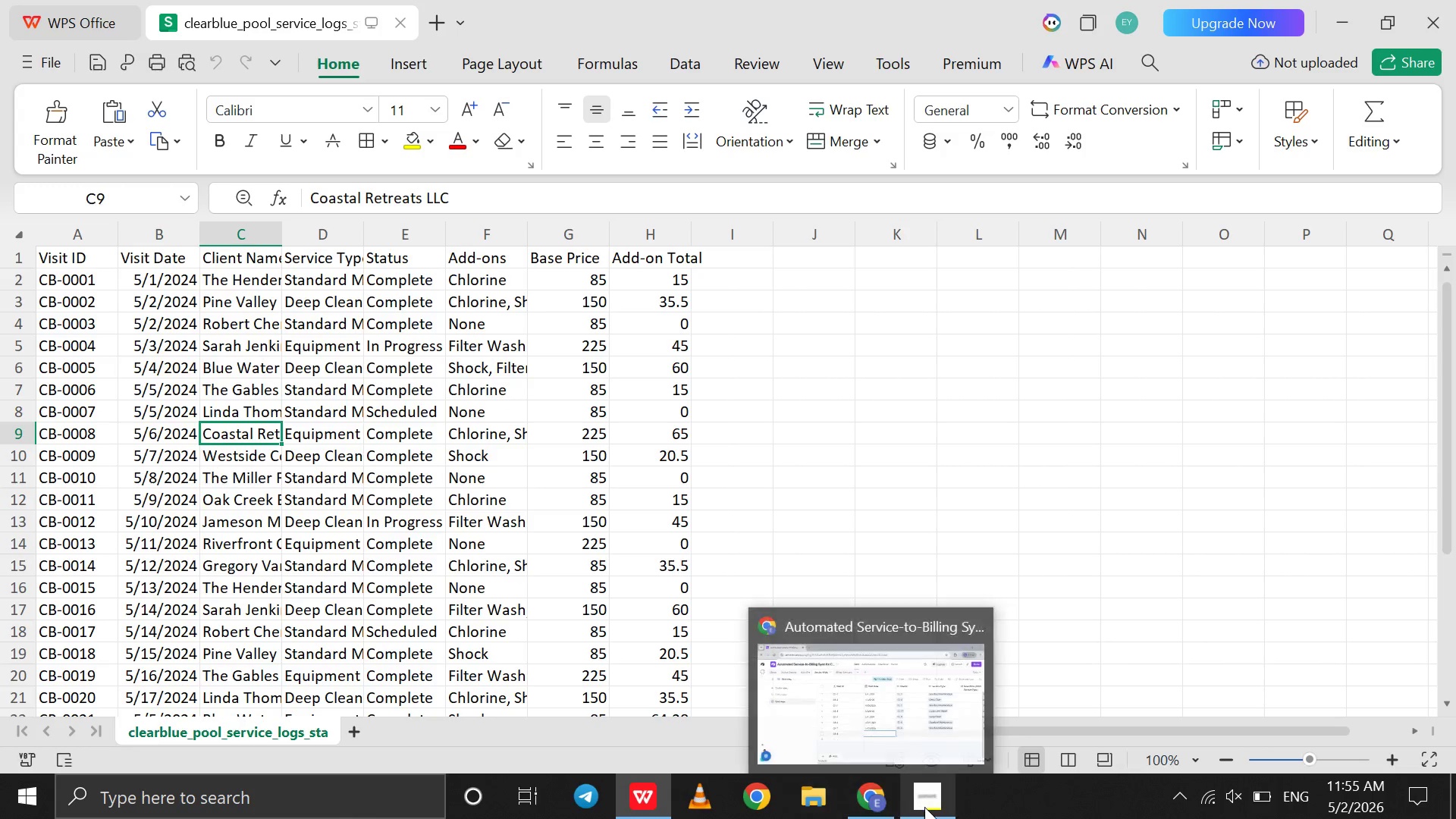 
wait(29.17)
 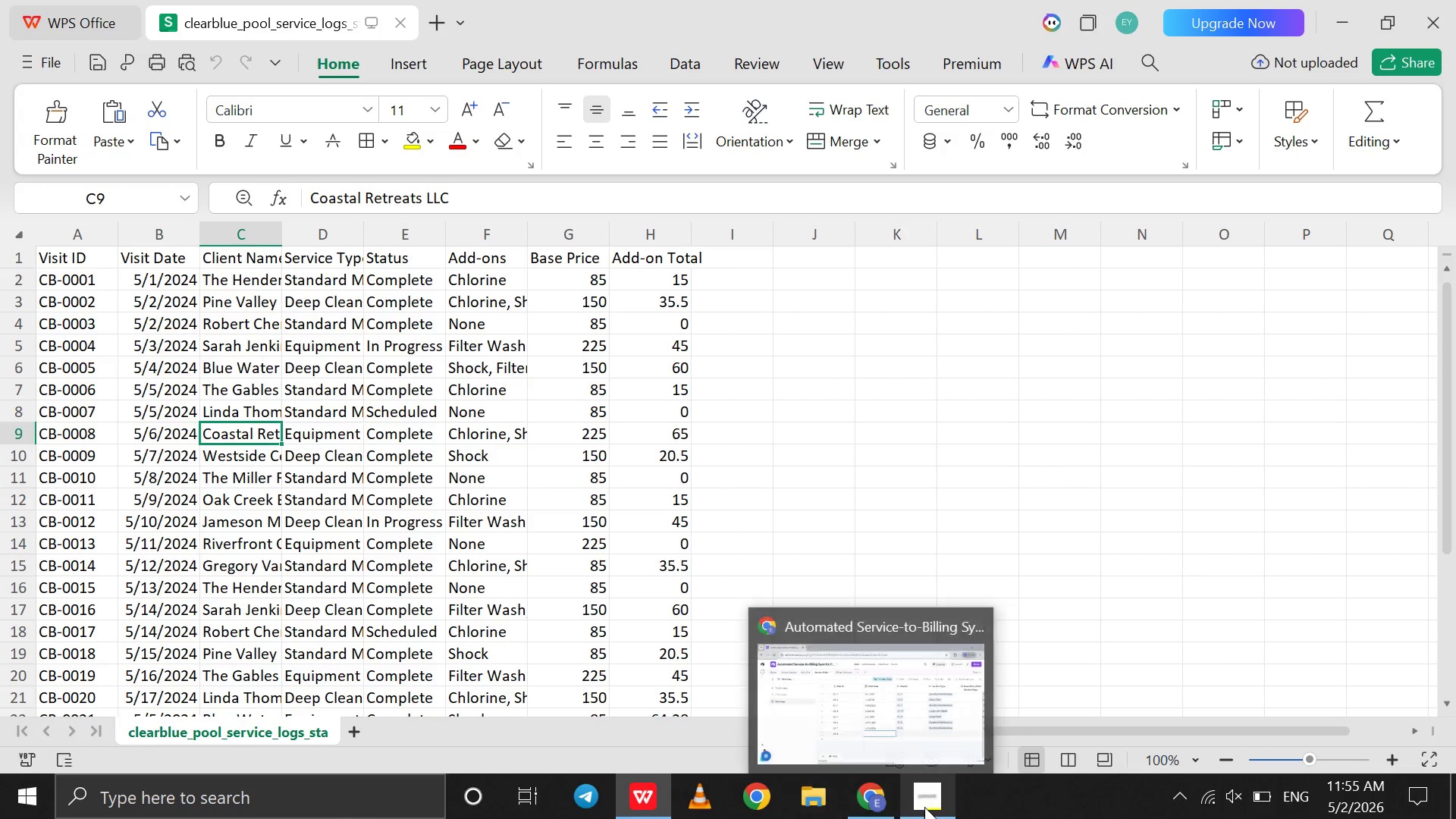 
left_click([886, 806])
 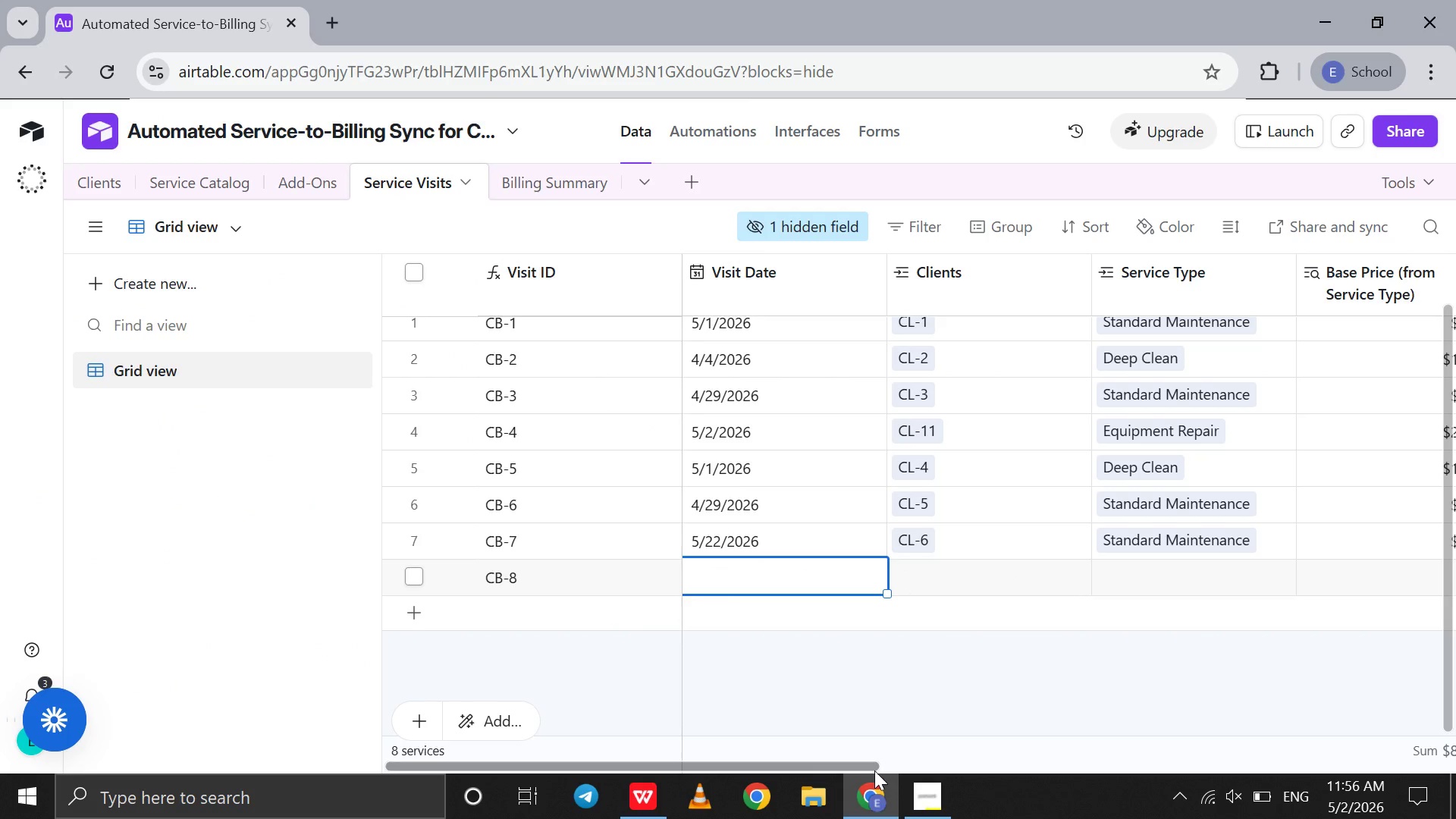 
left_click([872, 794])
 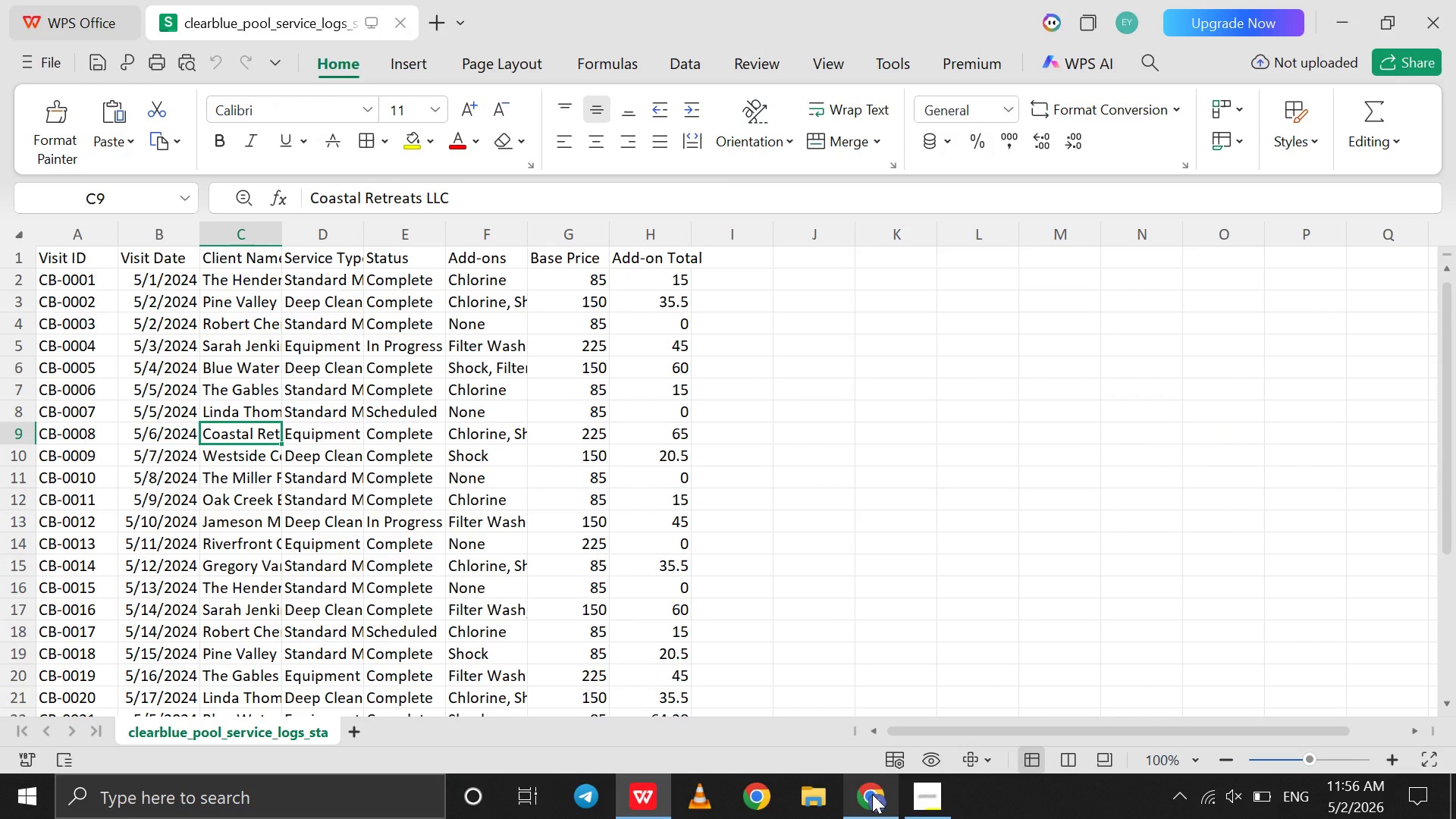 
left_click([872, 794])
 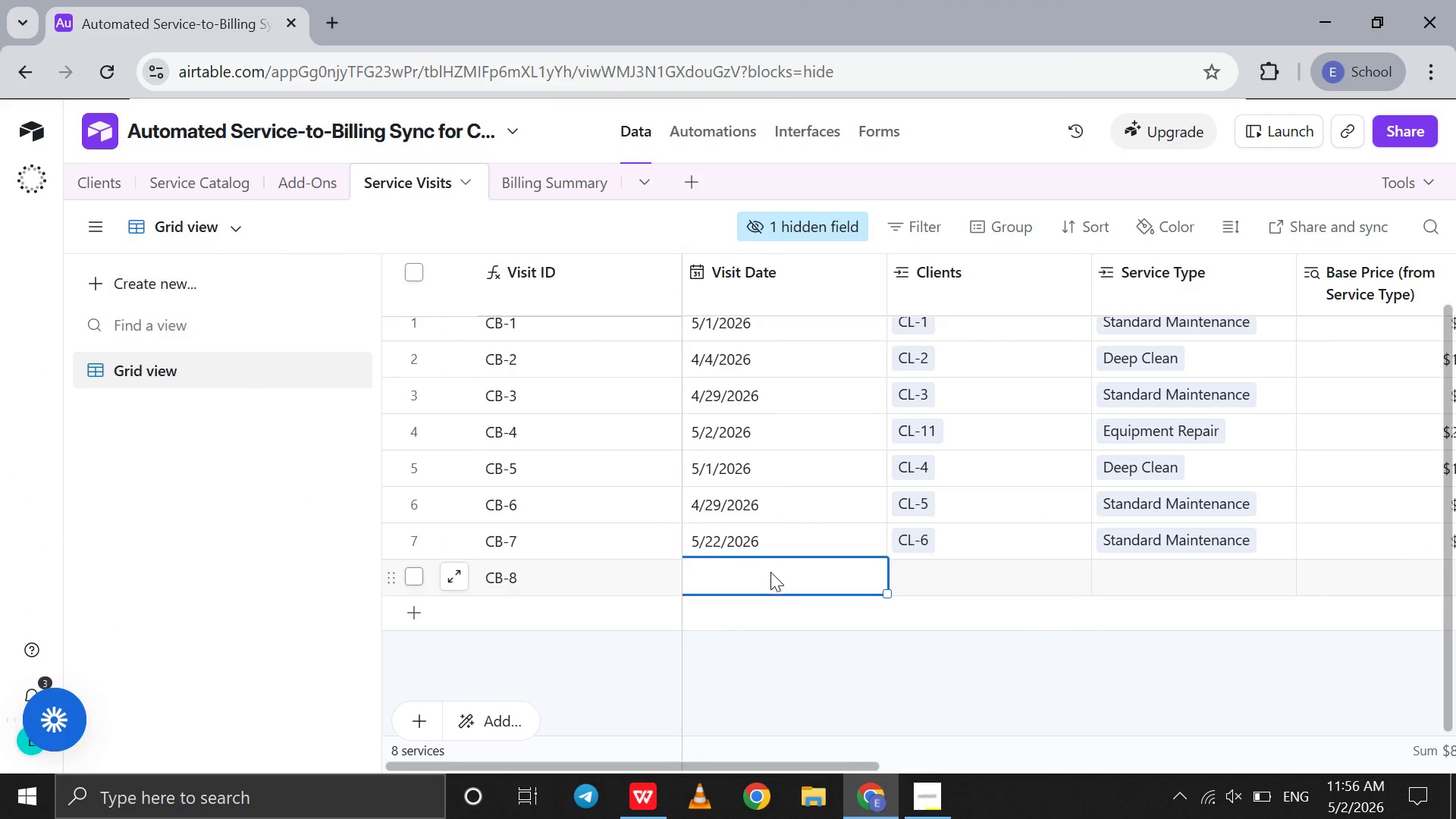 
left_click([770, 582])
 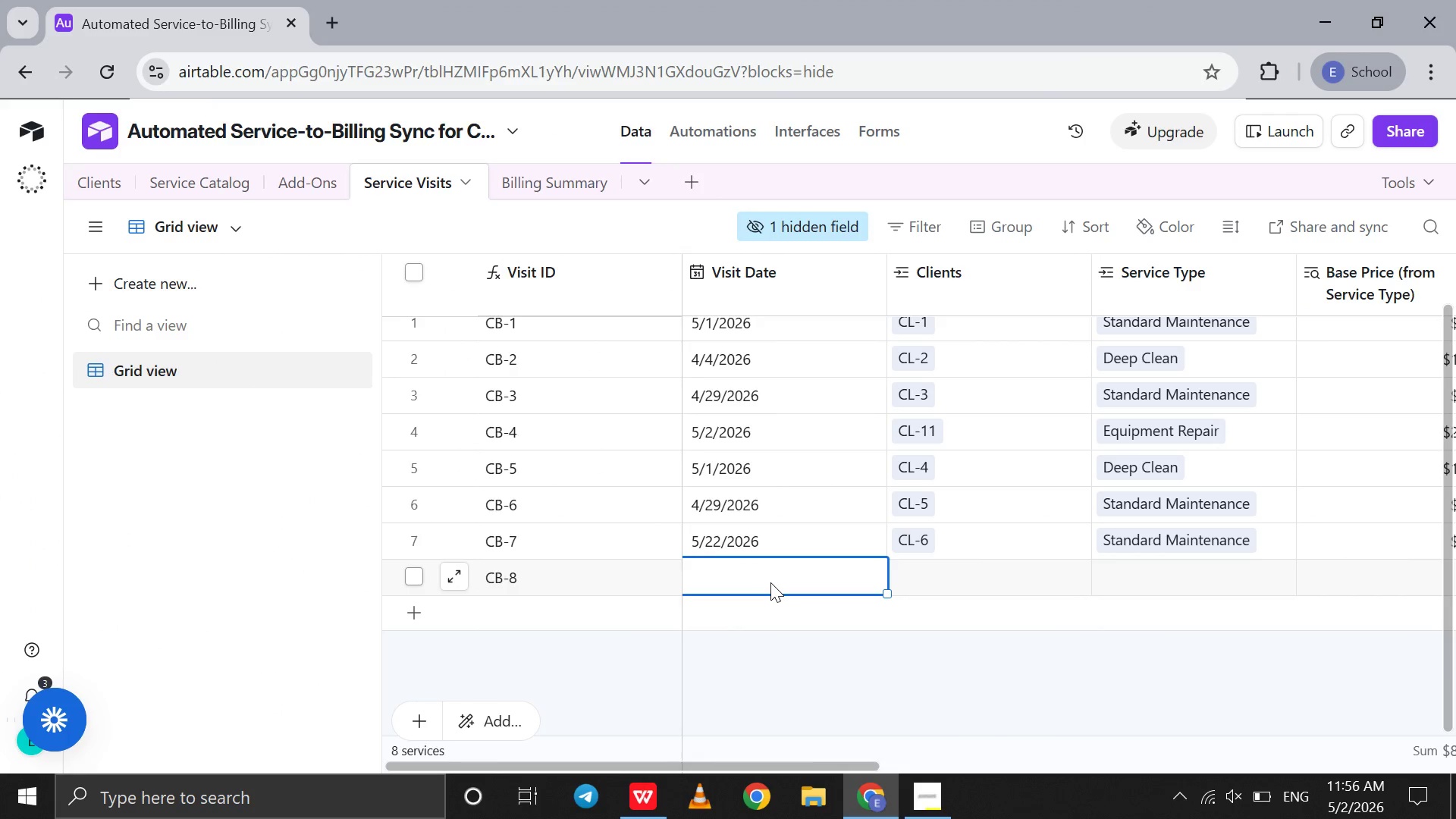 
double_click([770, 582])
 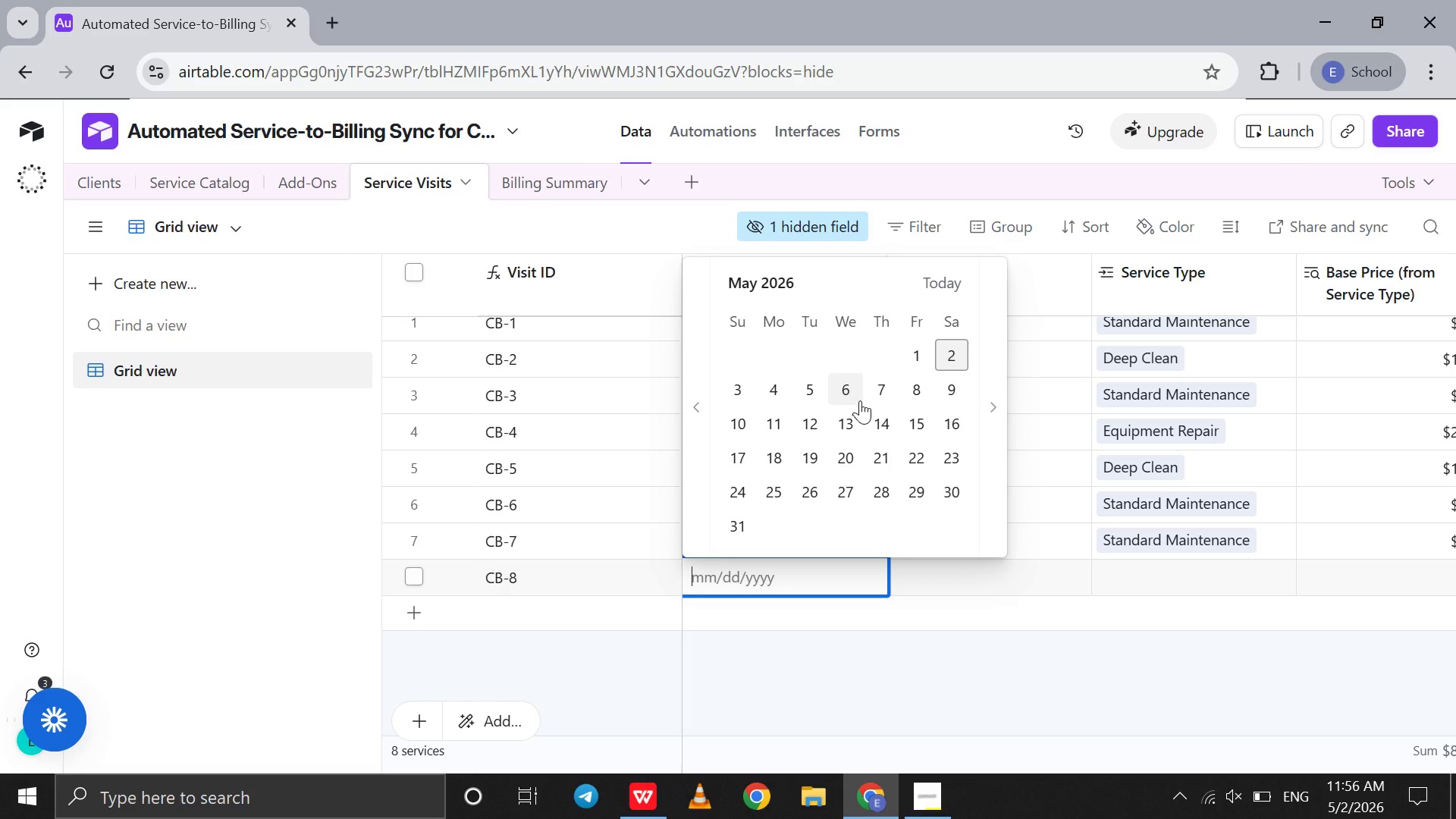 
wait(5.02)
 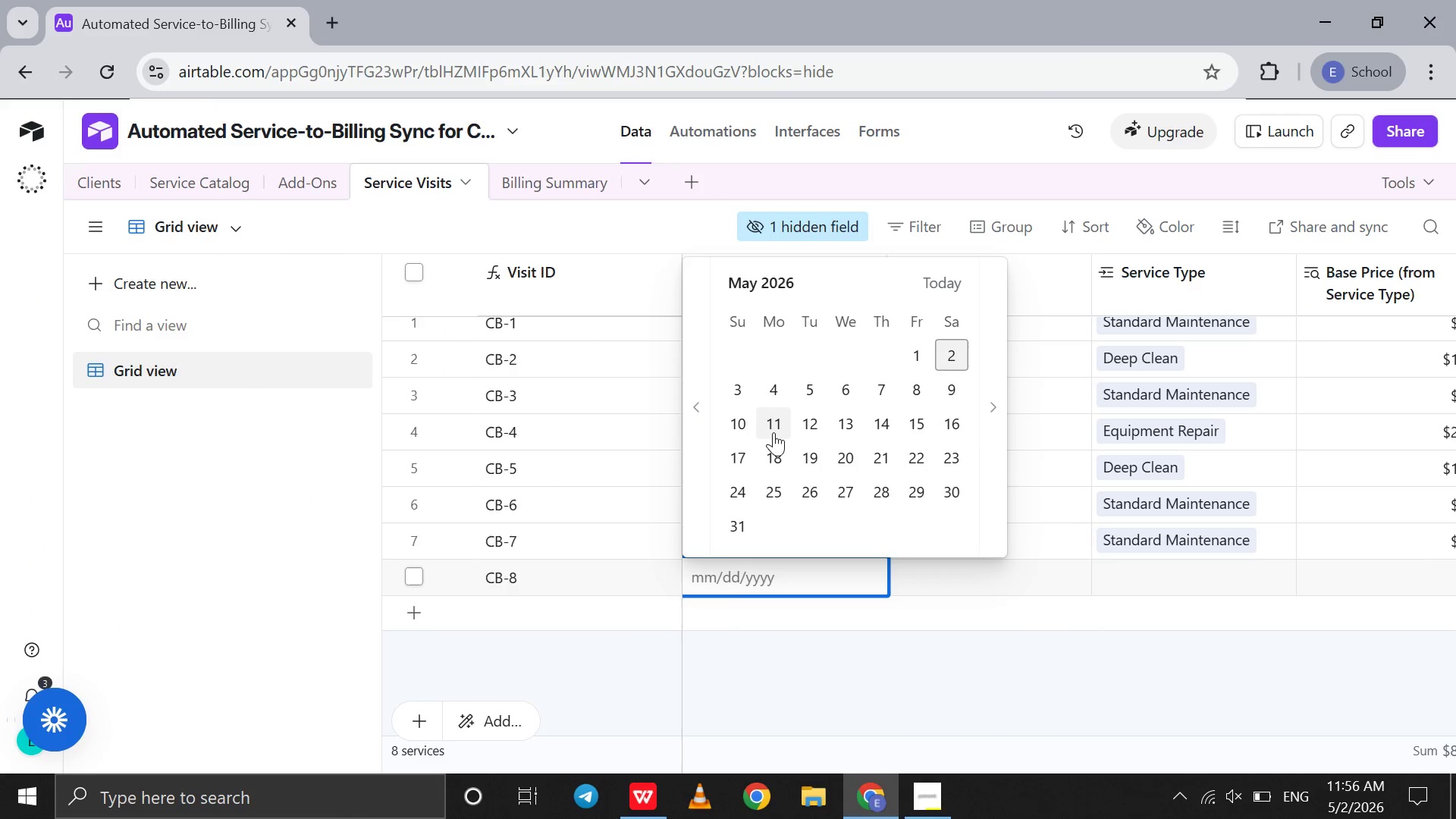 
left_click([960, 366])
 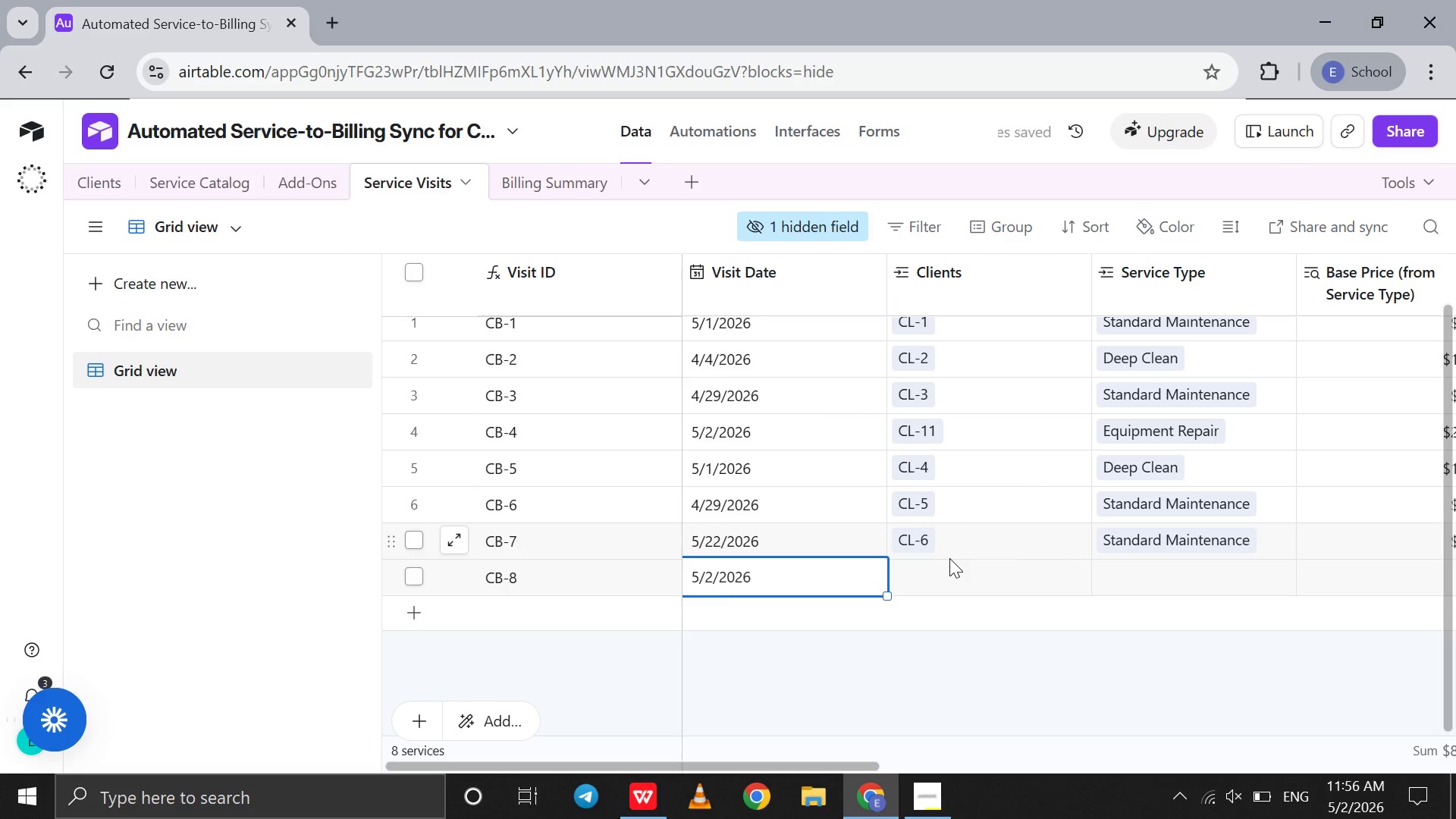 
left_click([949, 558])
 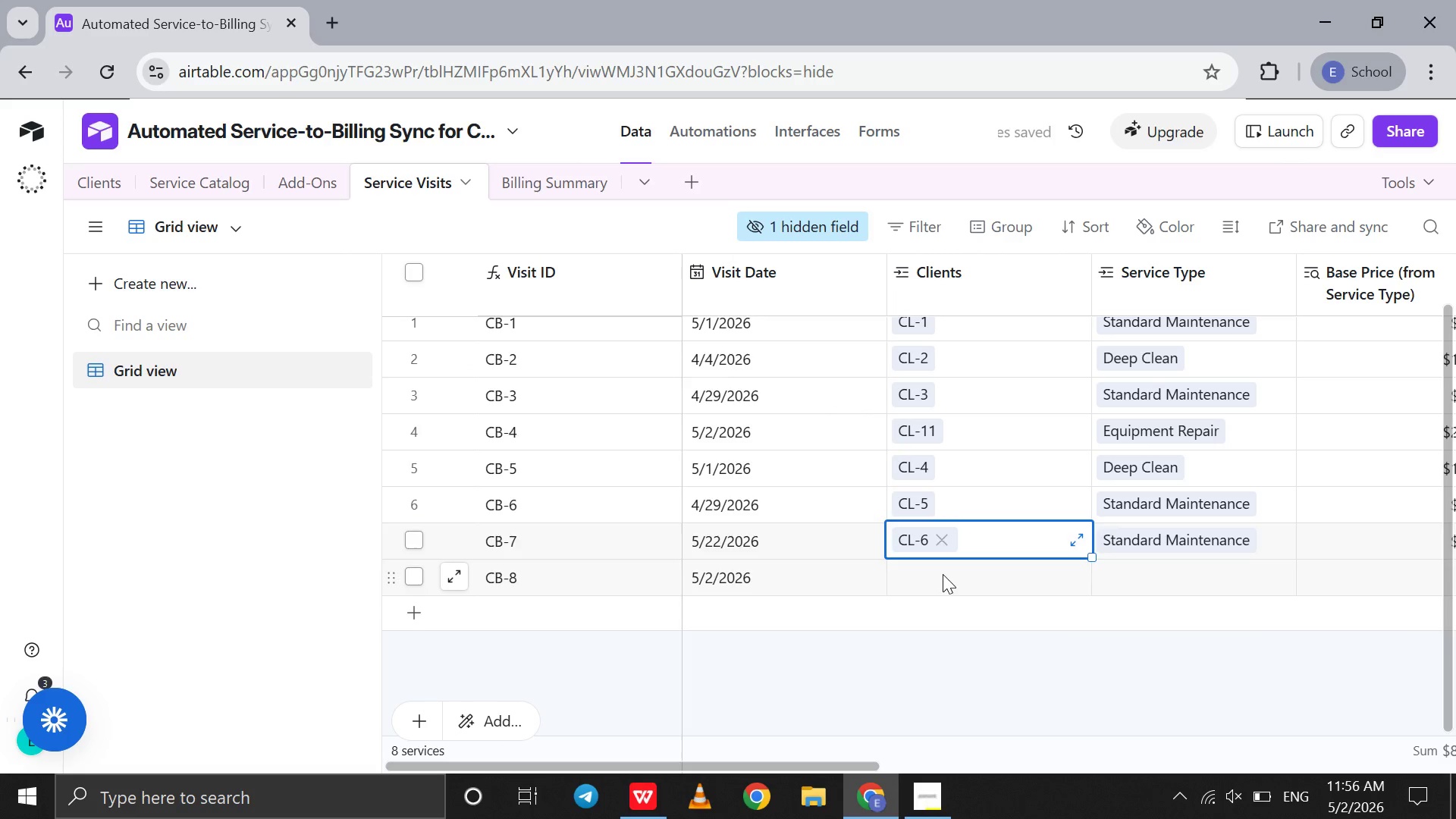 
double_click([943, 574])
 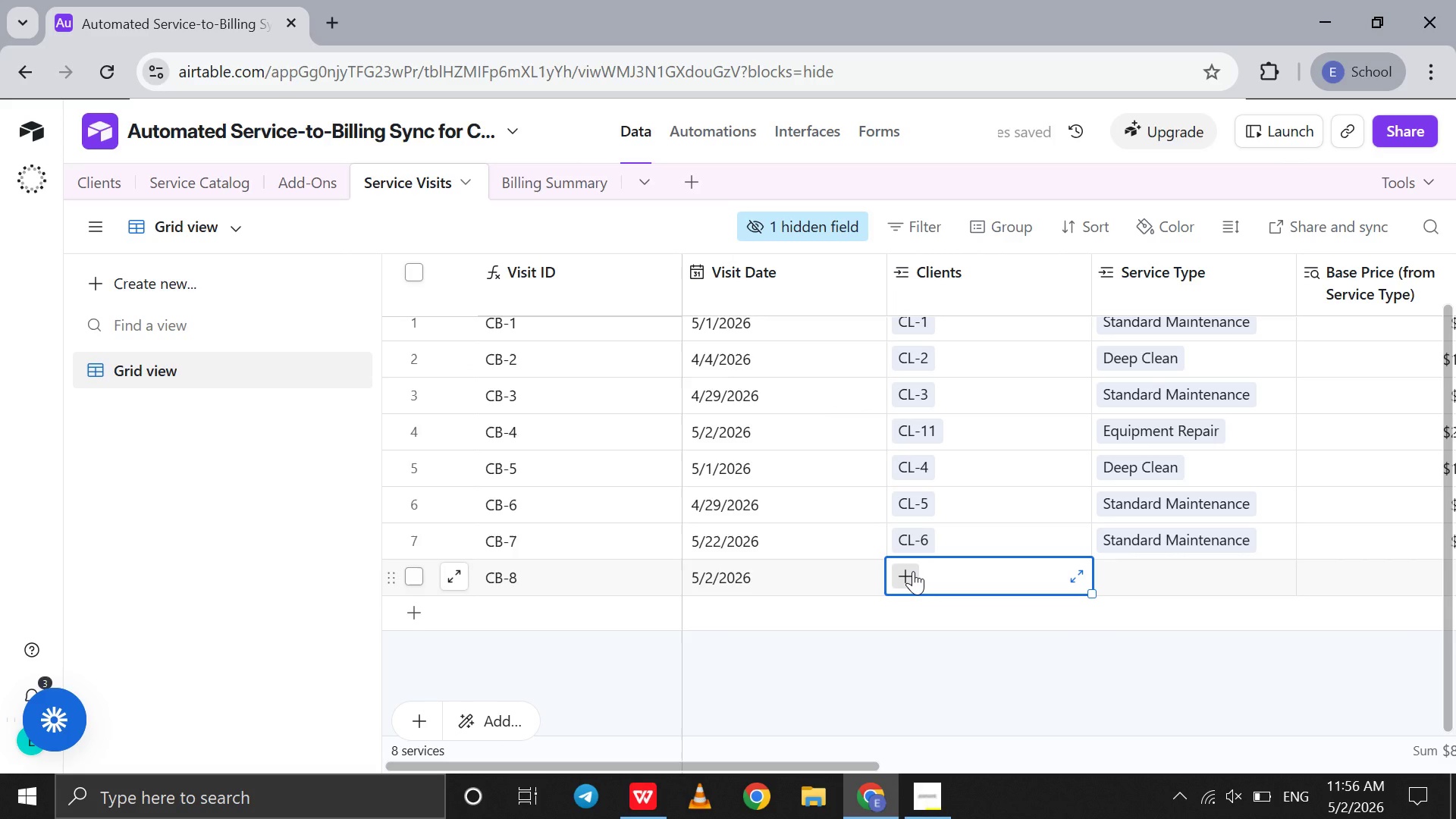 
left_click([913, 571])
 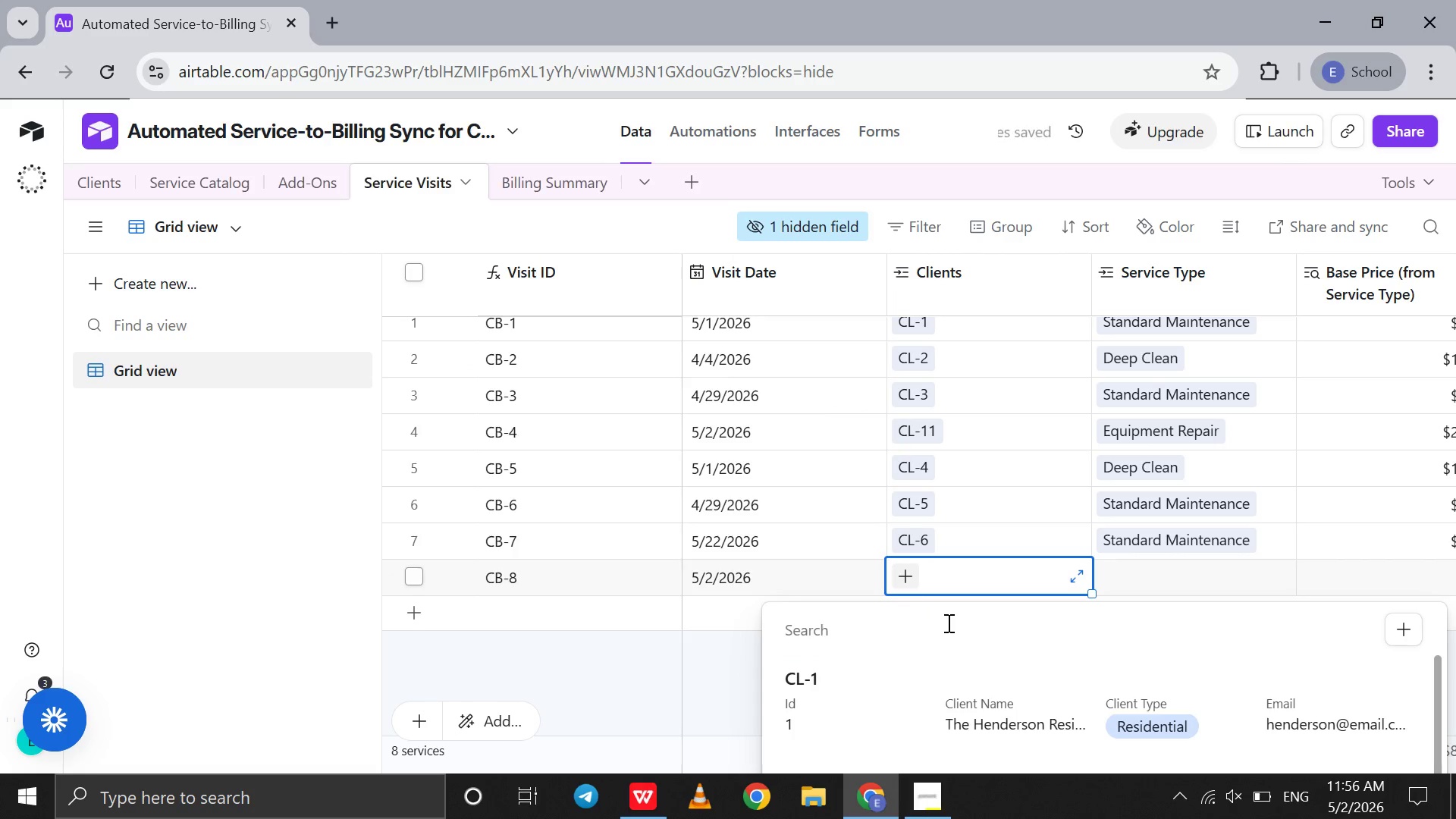 
scroll: coordinate [999, 713], scroll_direction: down, amount: 22.0
 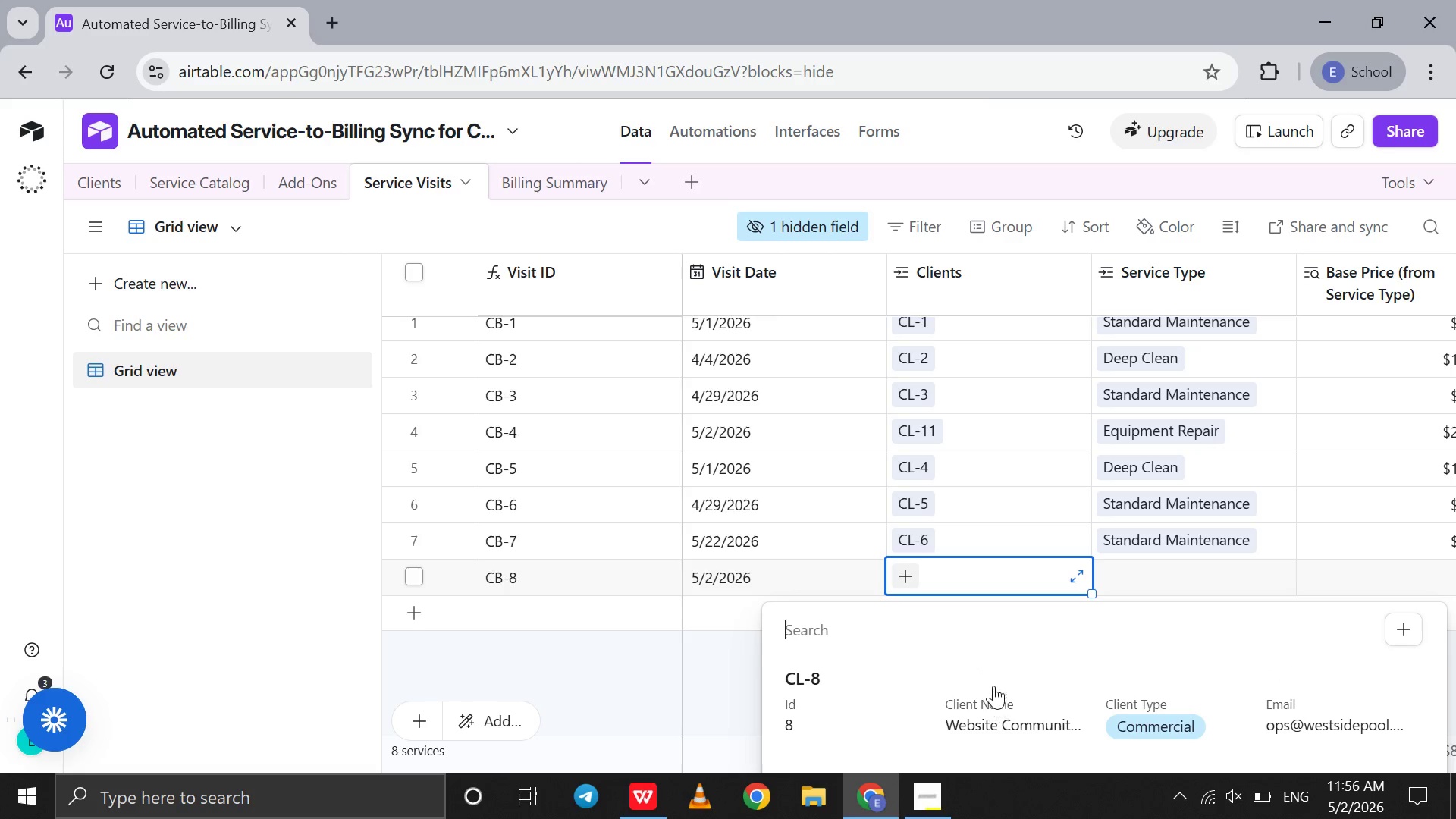 
type(9)
key(Backspace)
type(10)
 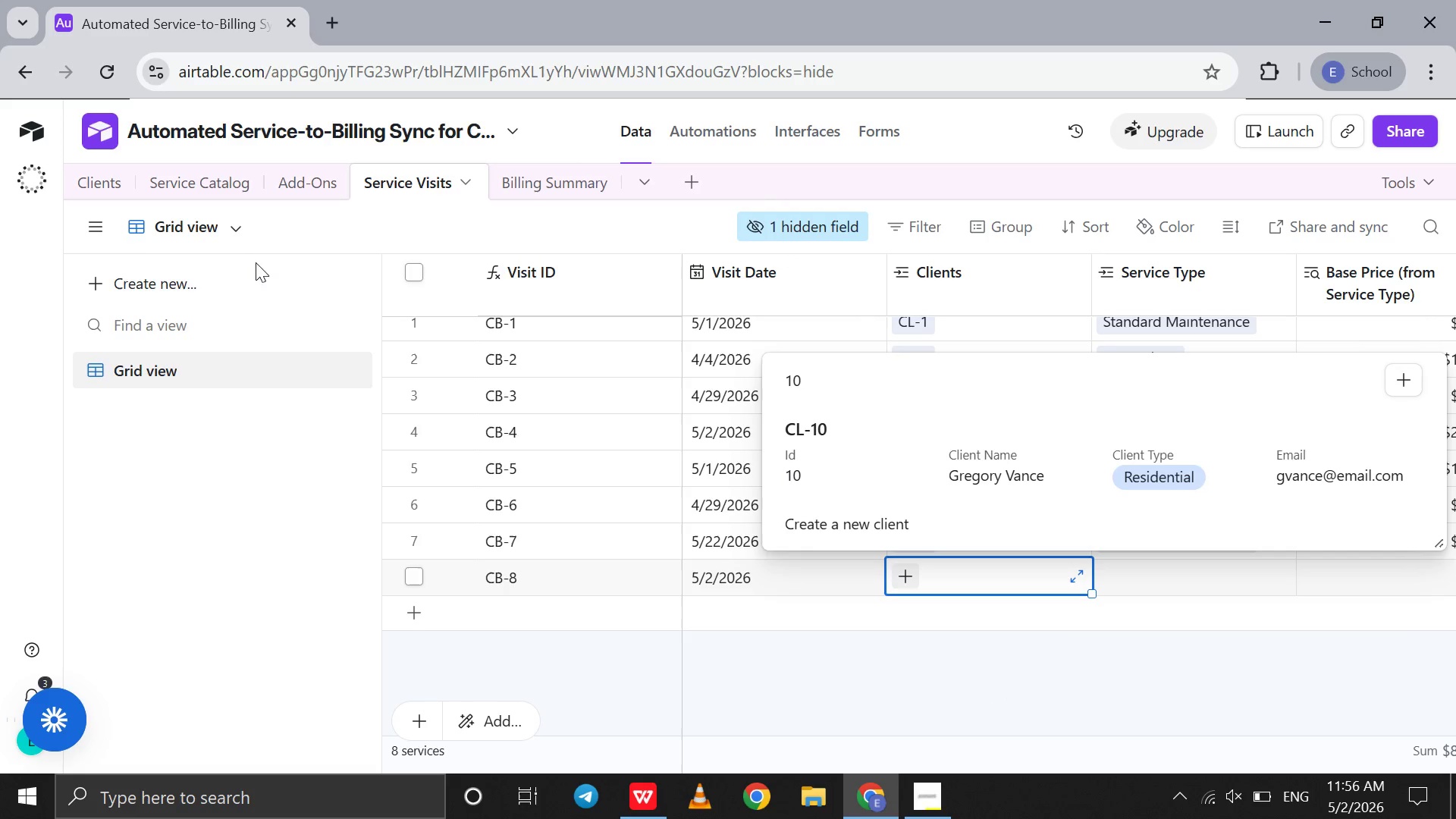 
left_click([105, 172])
 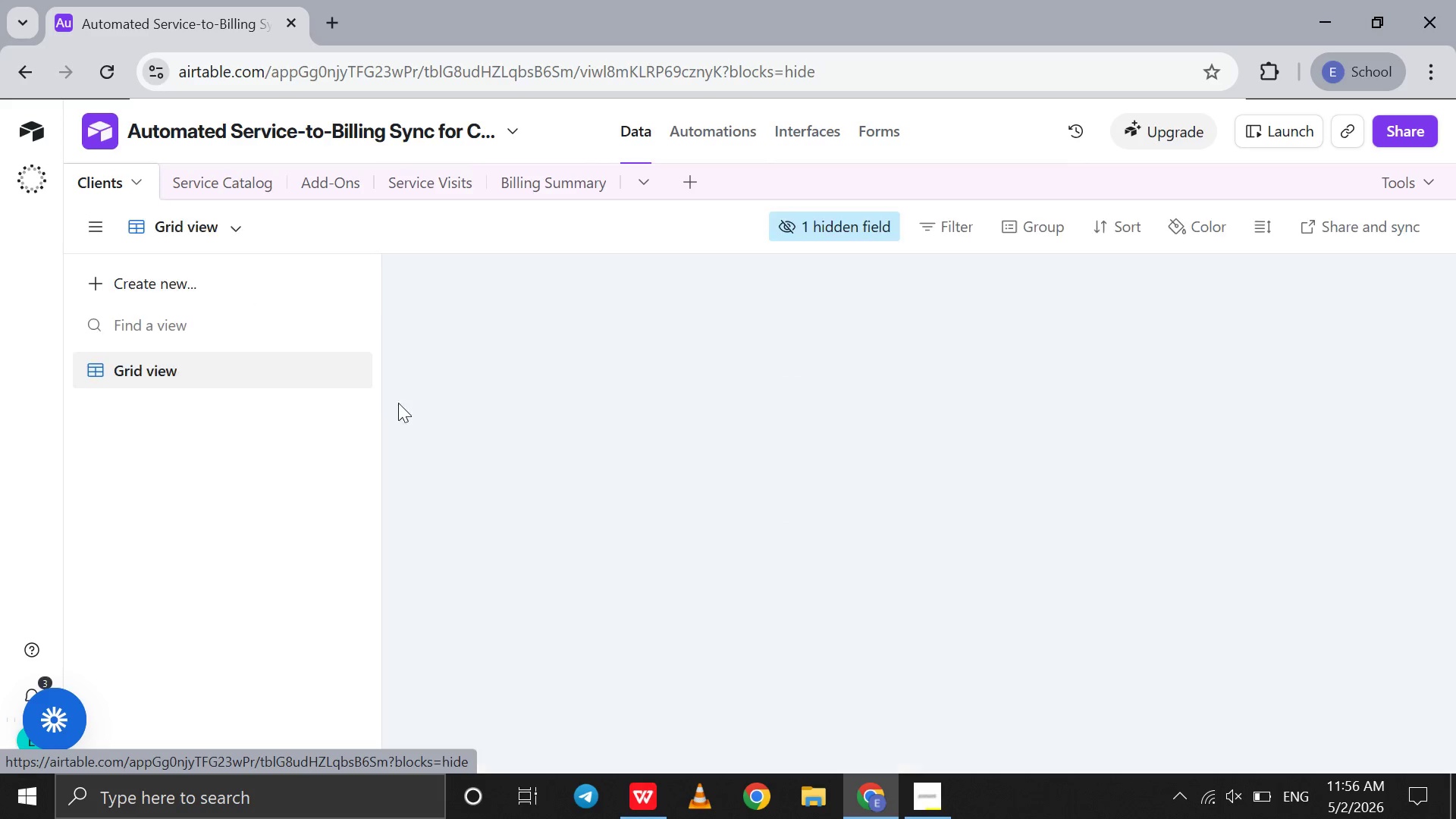 
mouse_move([527, 519])
 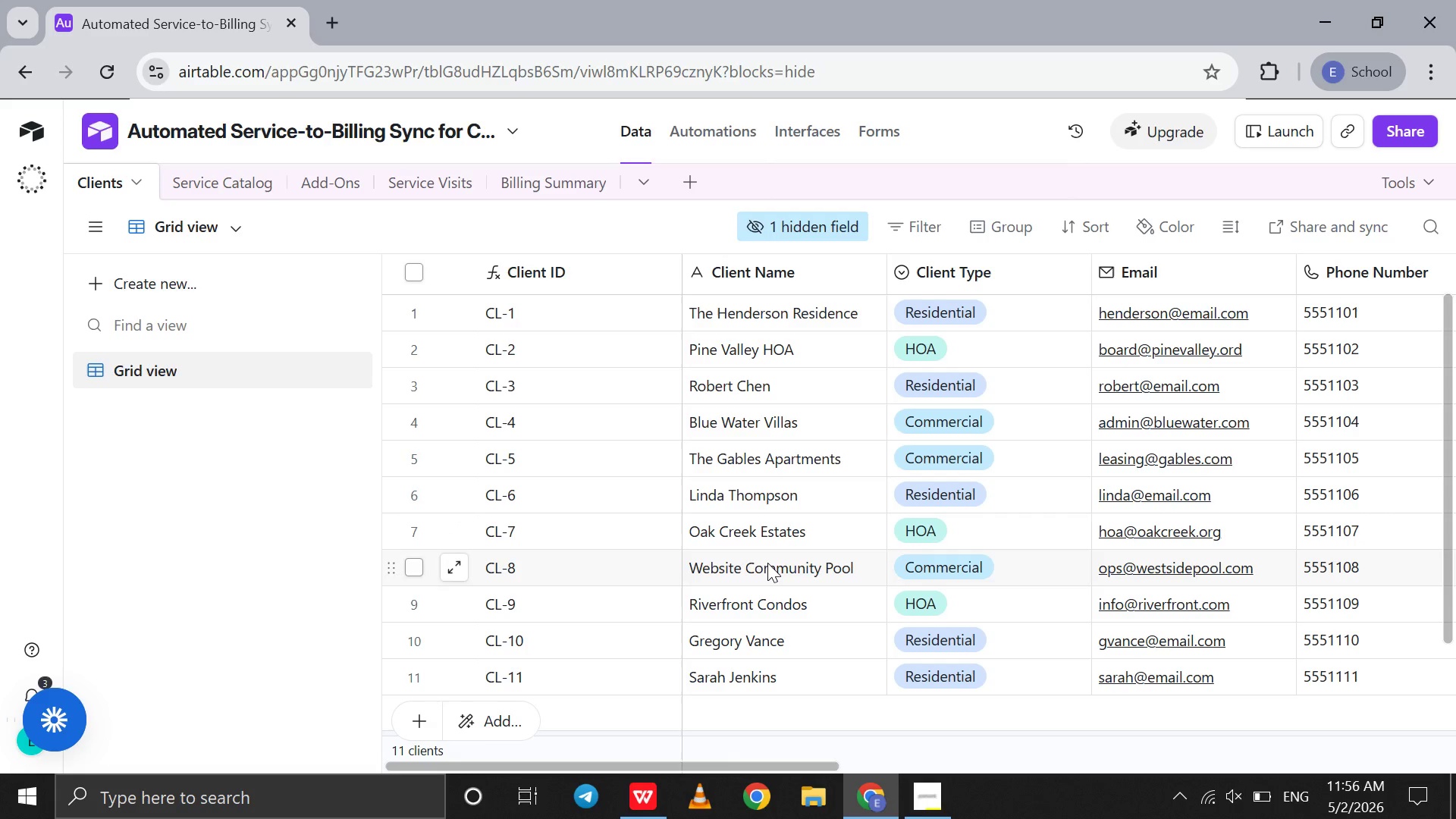 
scroll: coordinate [767, 563], scroll_direction: up, amount: 3.0
 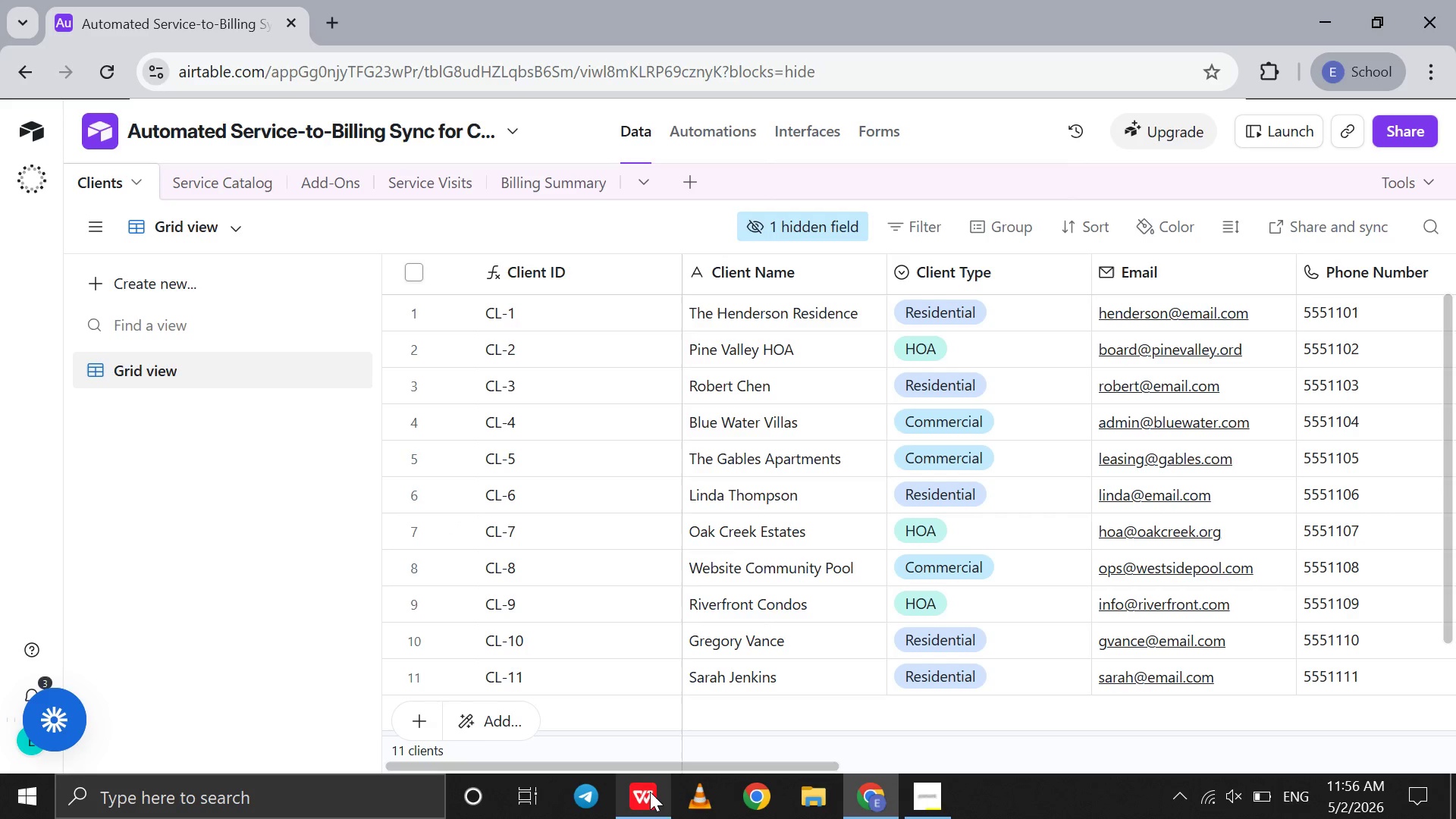 
left_click([650, 792])
 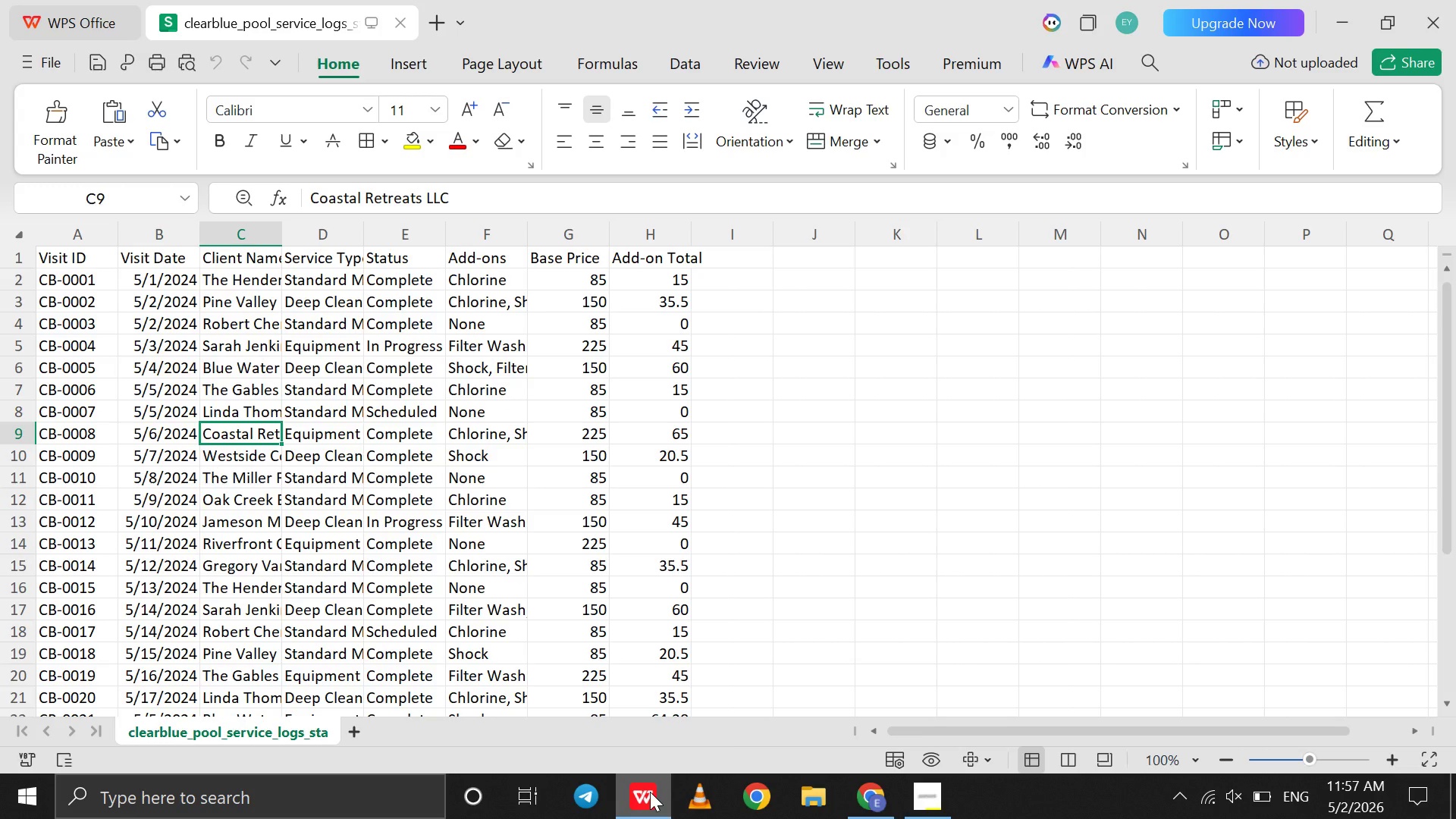 
wait(32.77)
 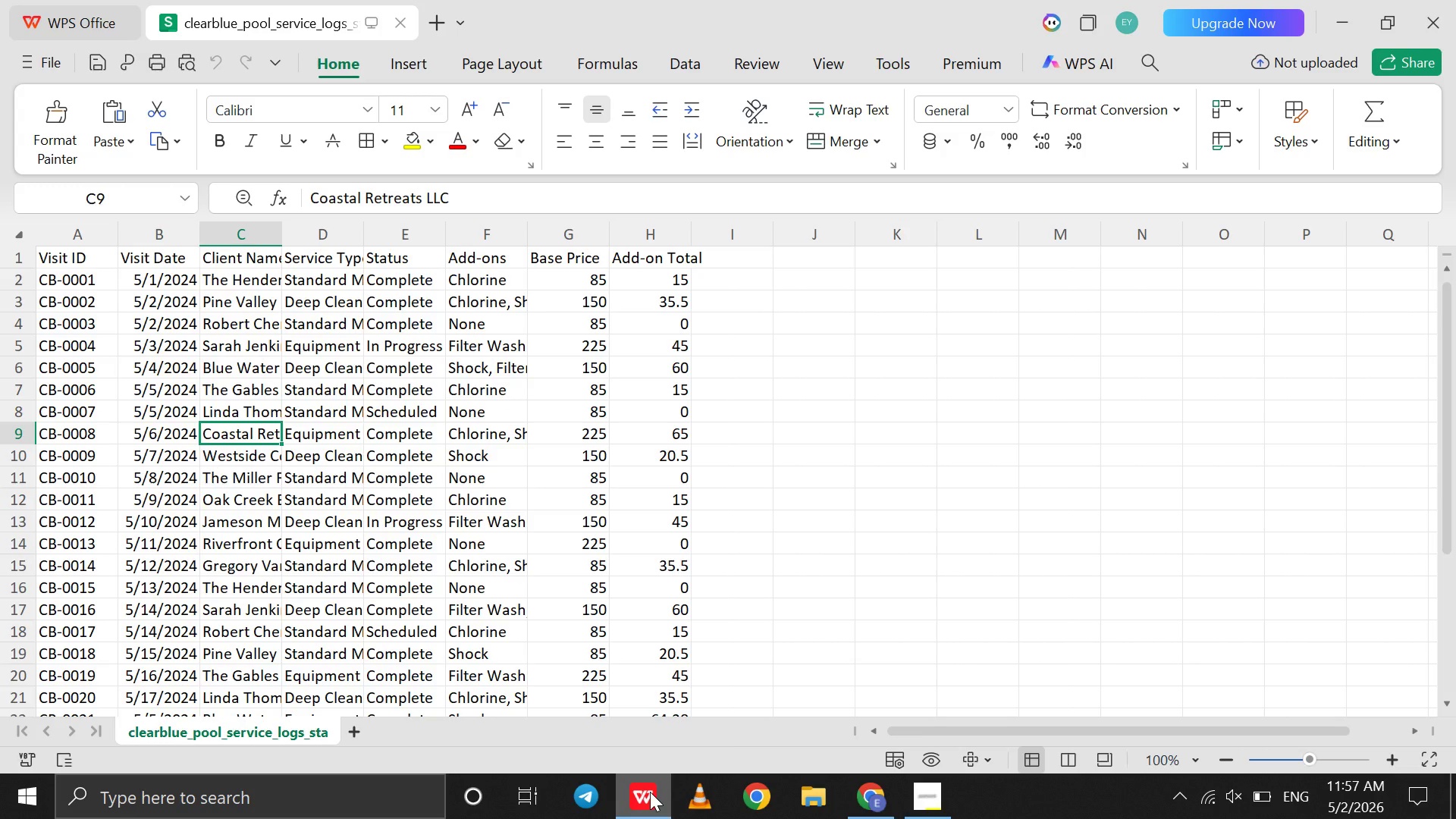 
left_click([234, 434])
 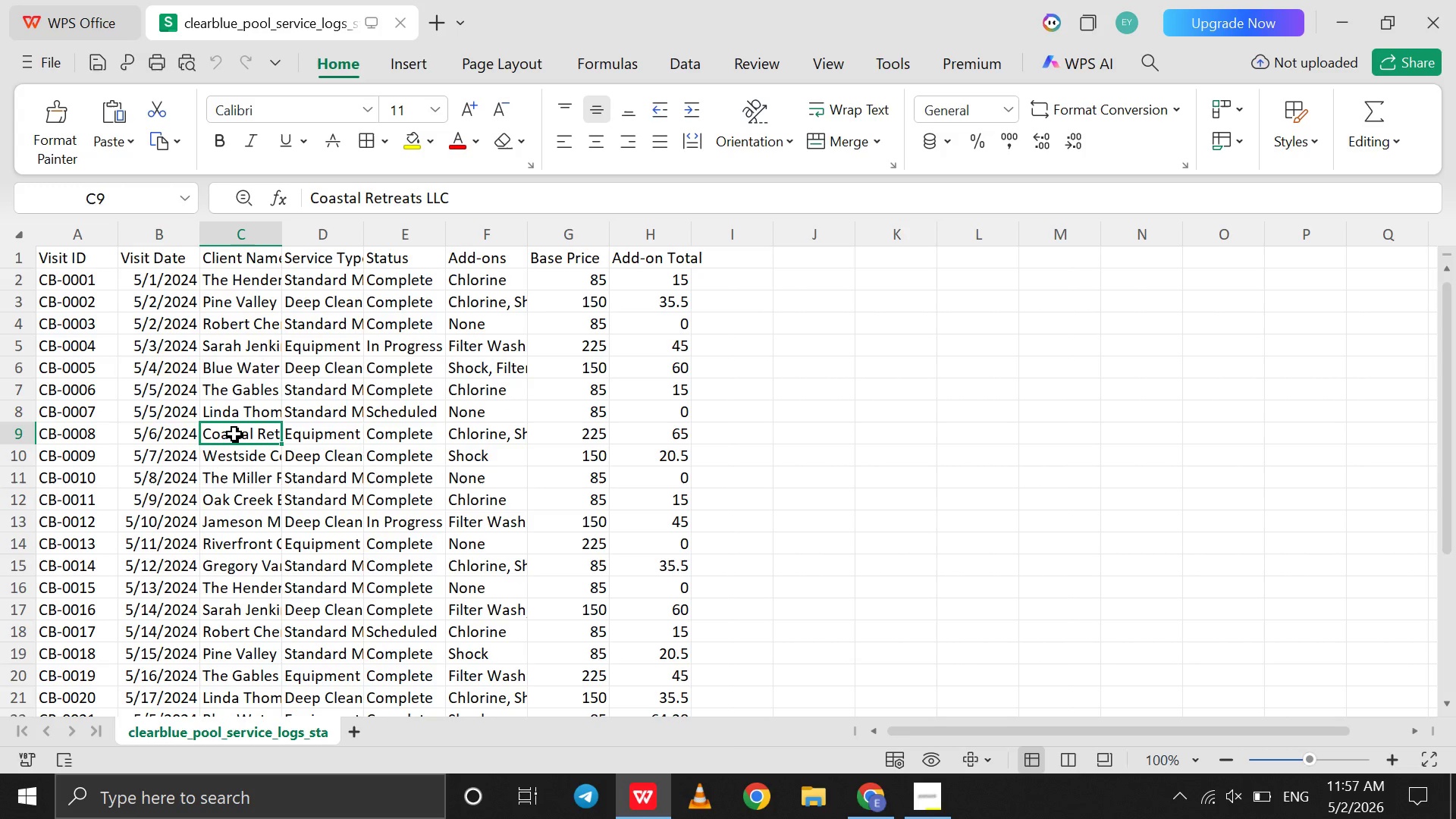 
double_click([234, 434])
 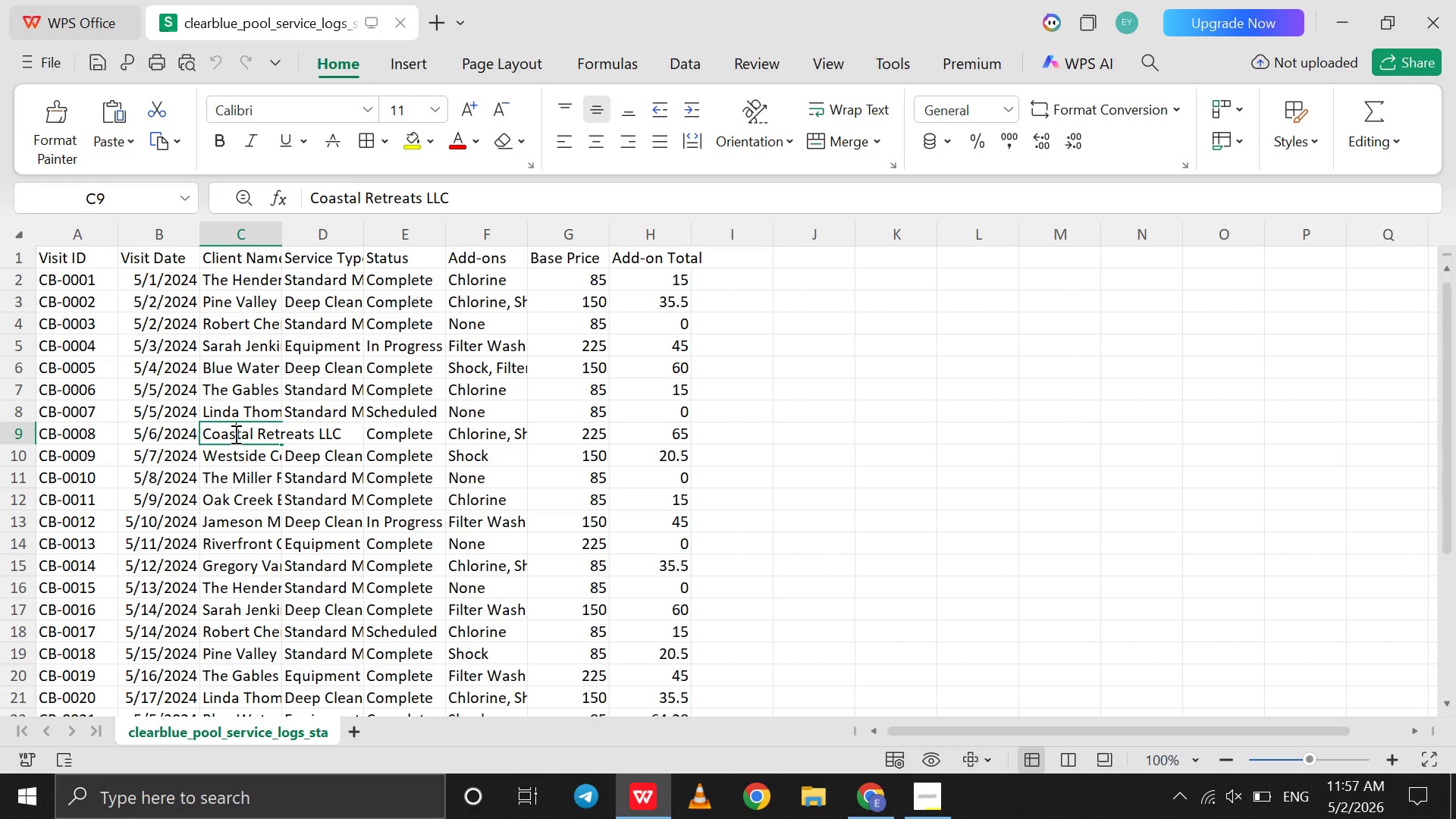 
triple_click([234, 434])
 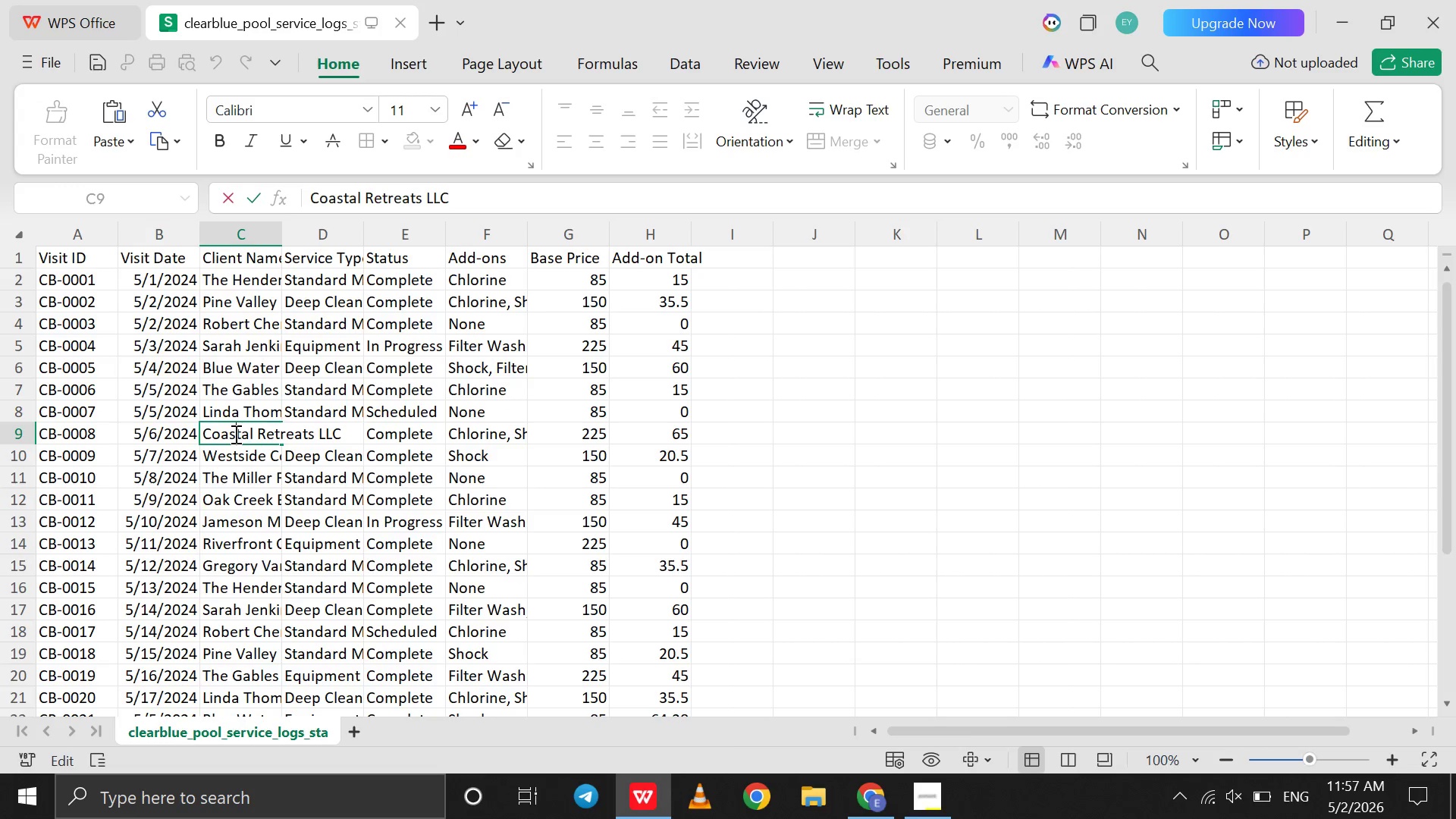 
triple_click([234, 434])
 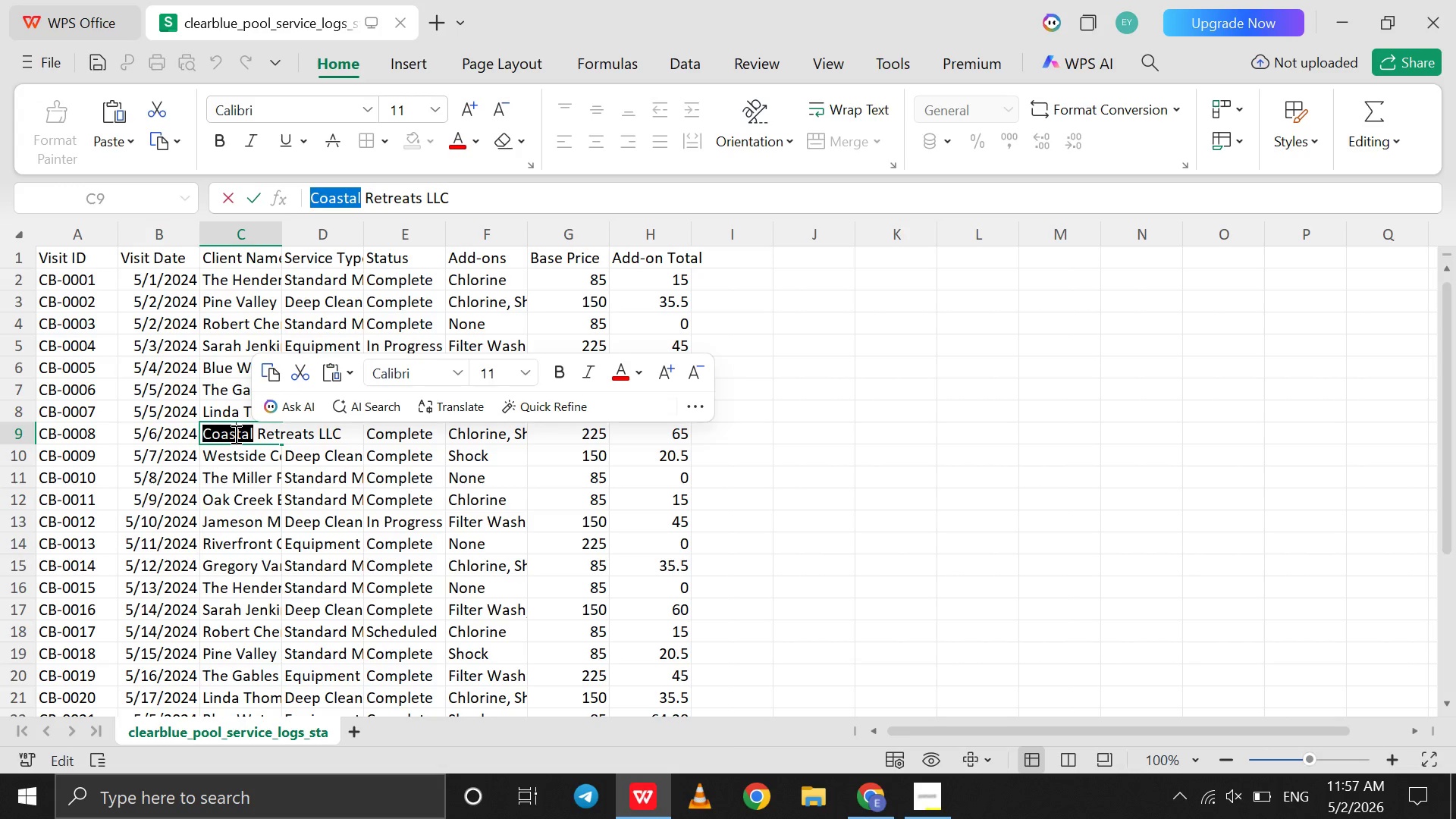 
key(Control+A)
 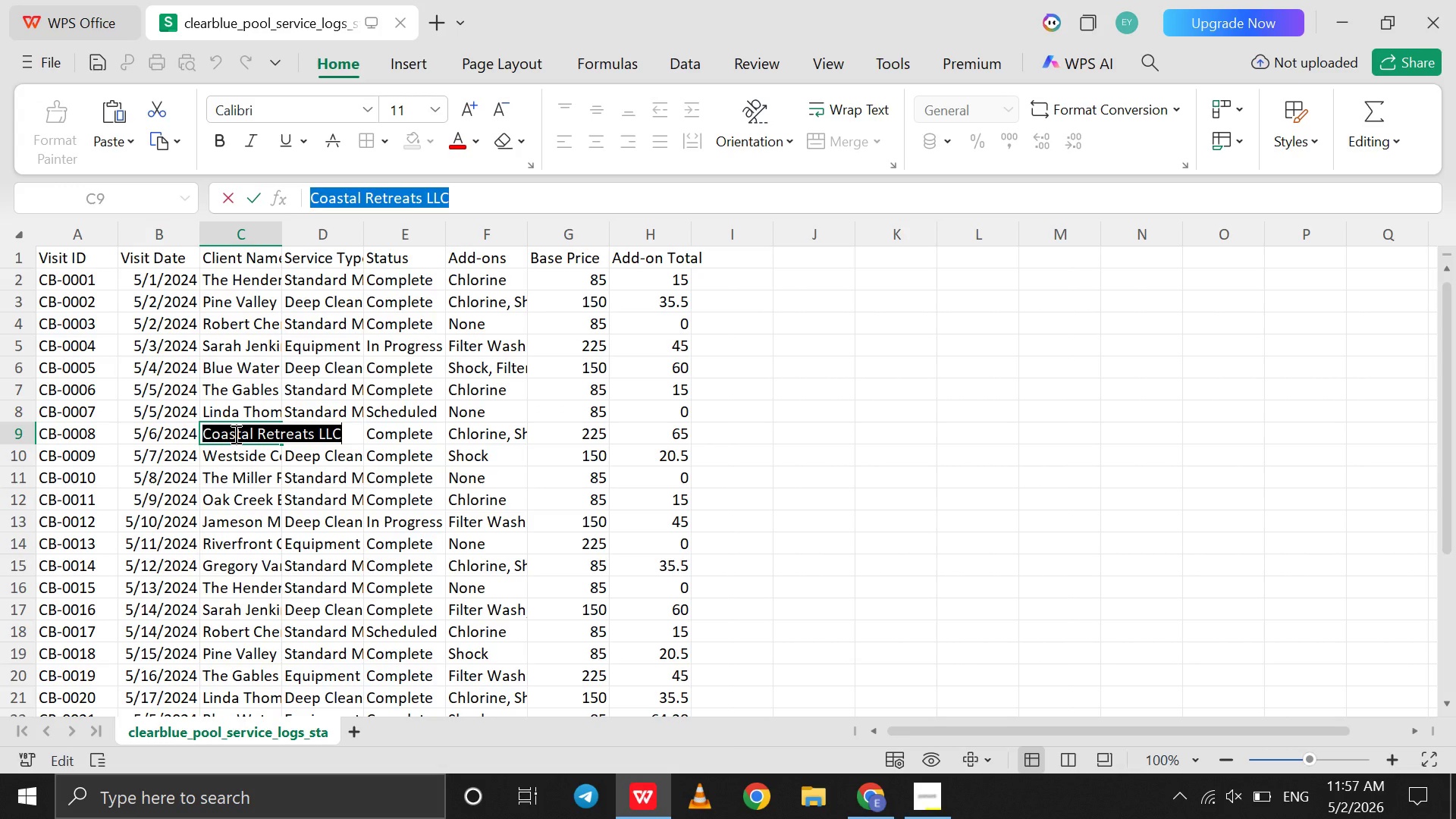 
key(Control+C)
 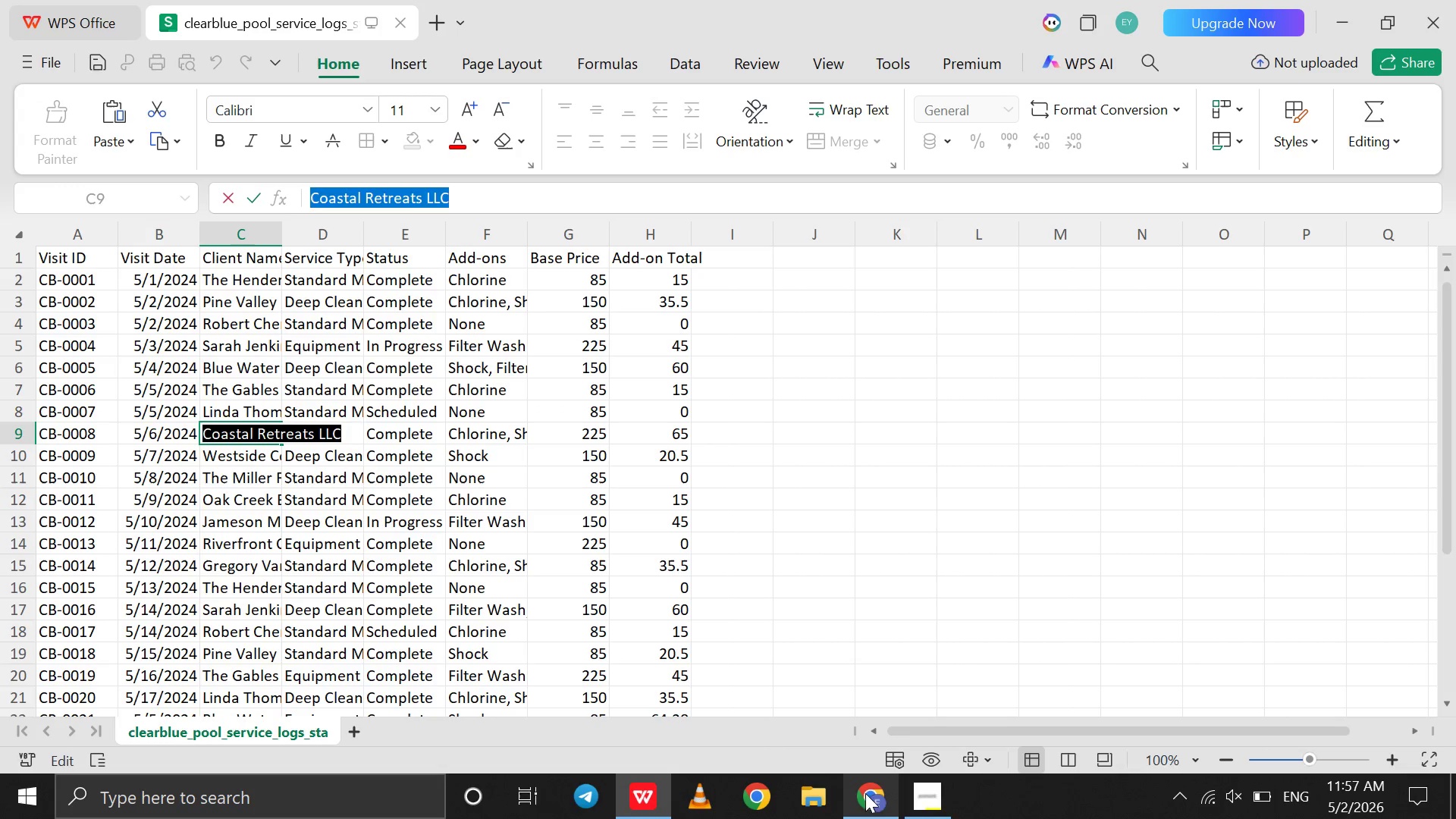 
left_click([880, 799])
 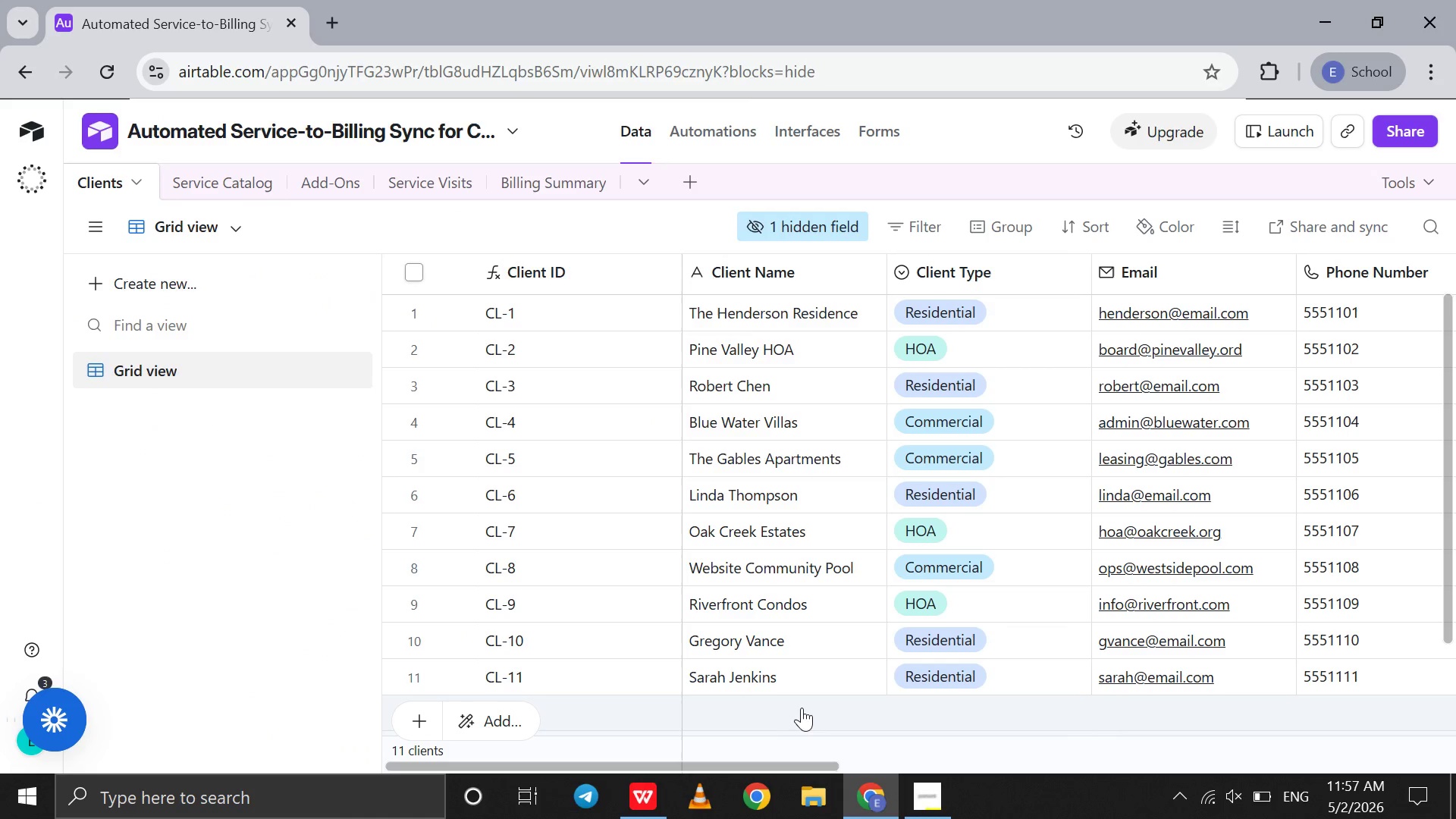 
double_click([777, 706])
 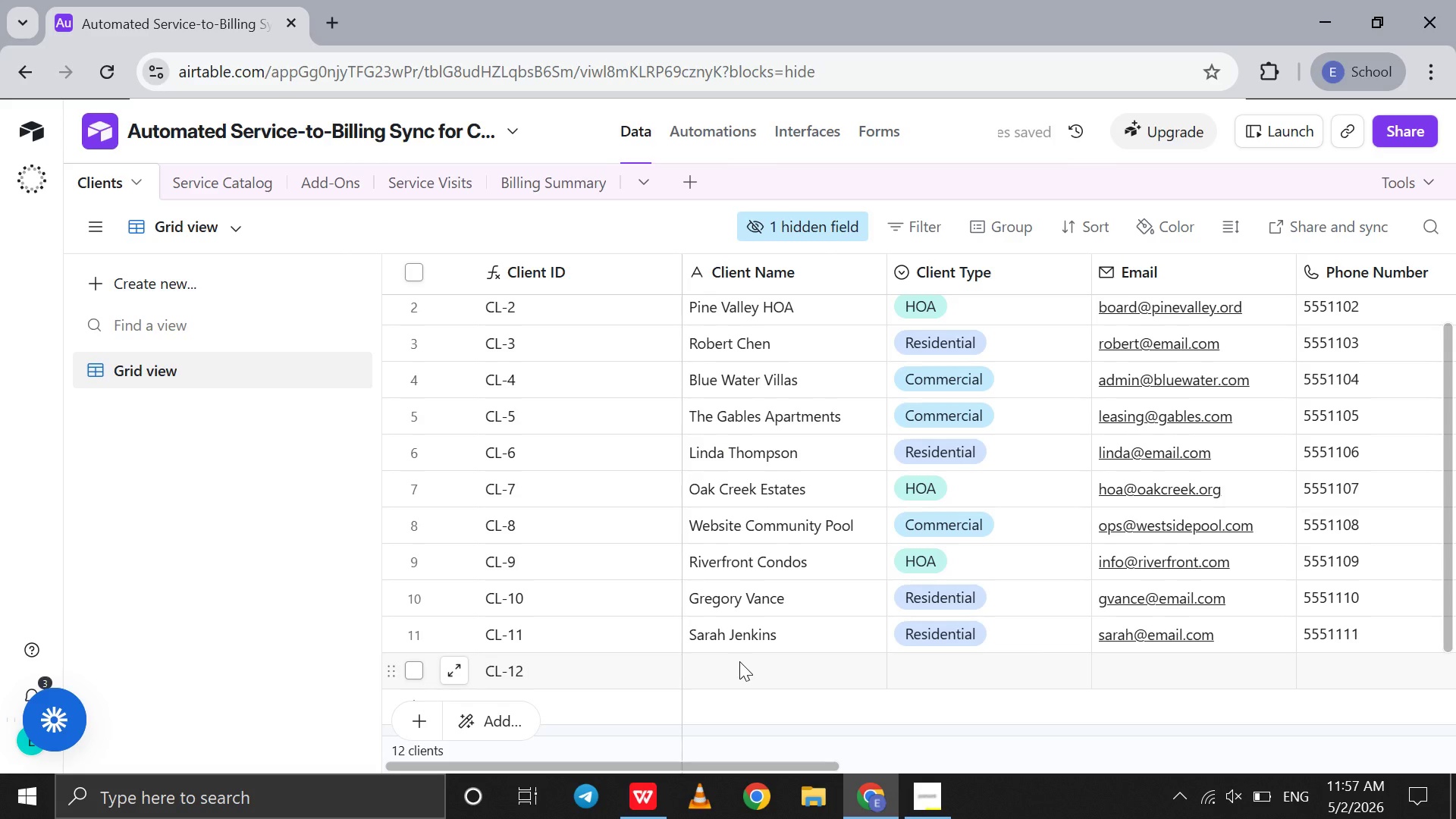 
double_click([739, 661])
 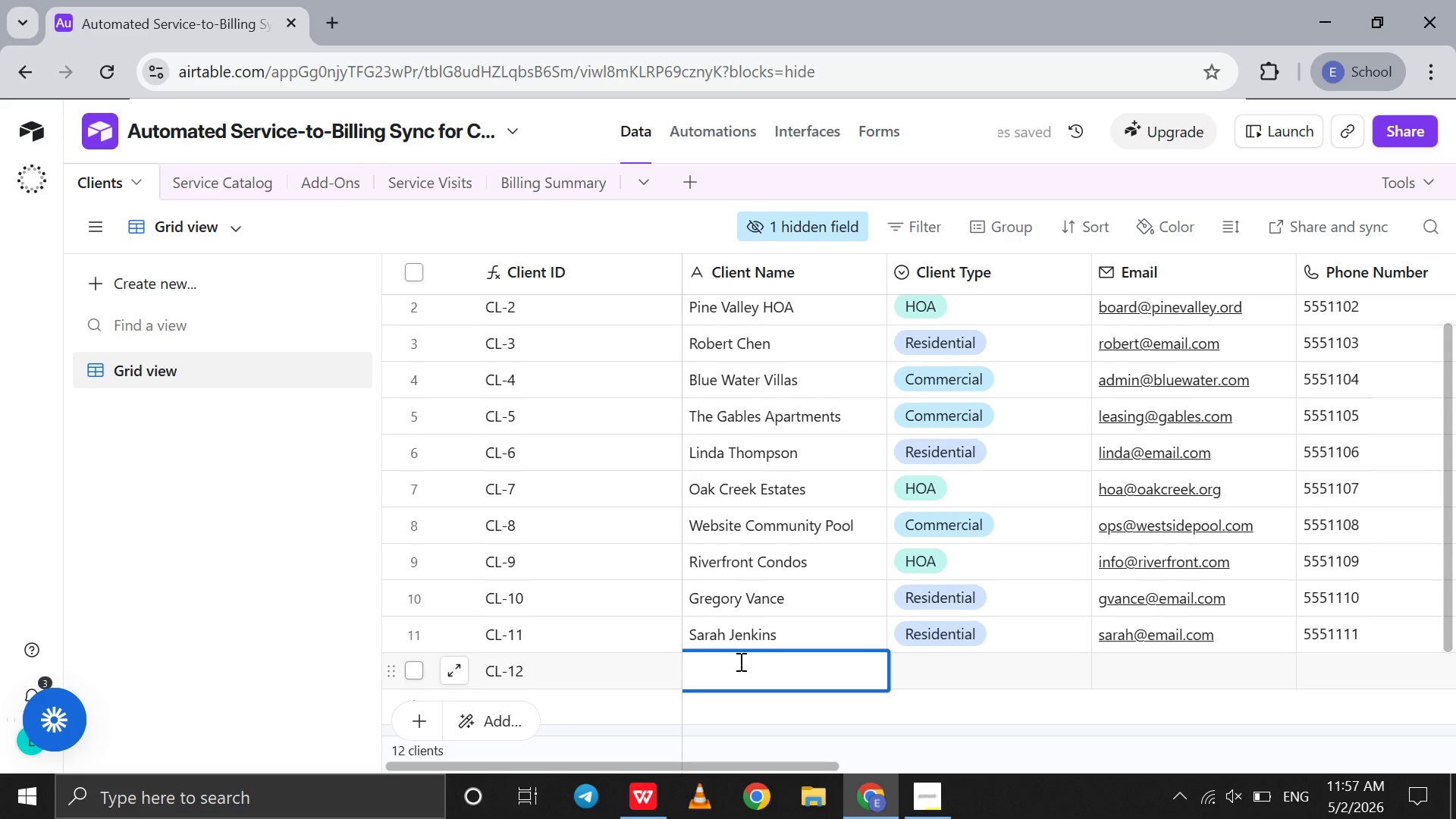 
key(Control+Space)
 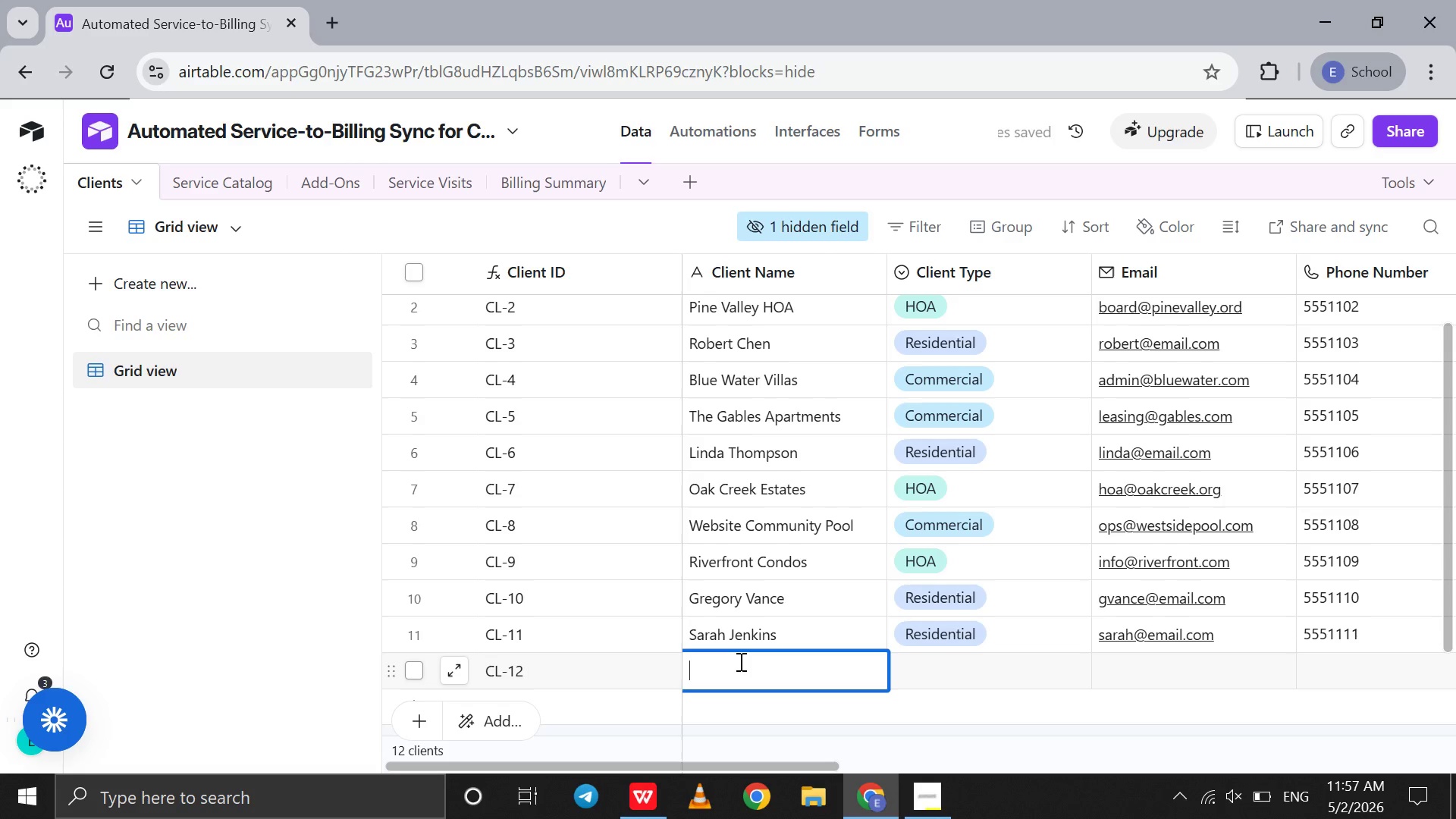 
key(Control+V)
 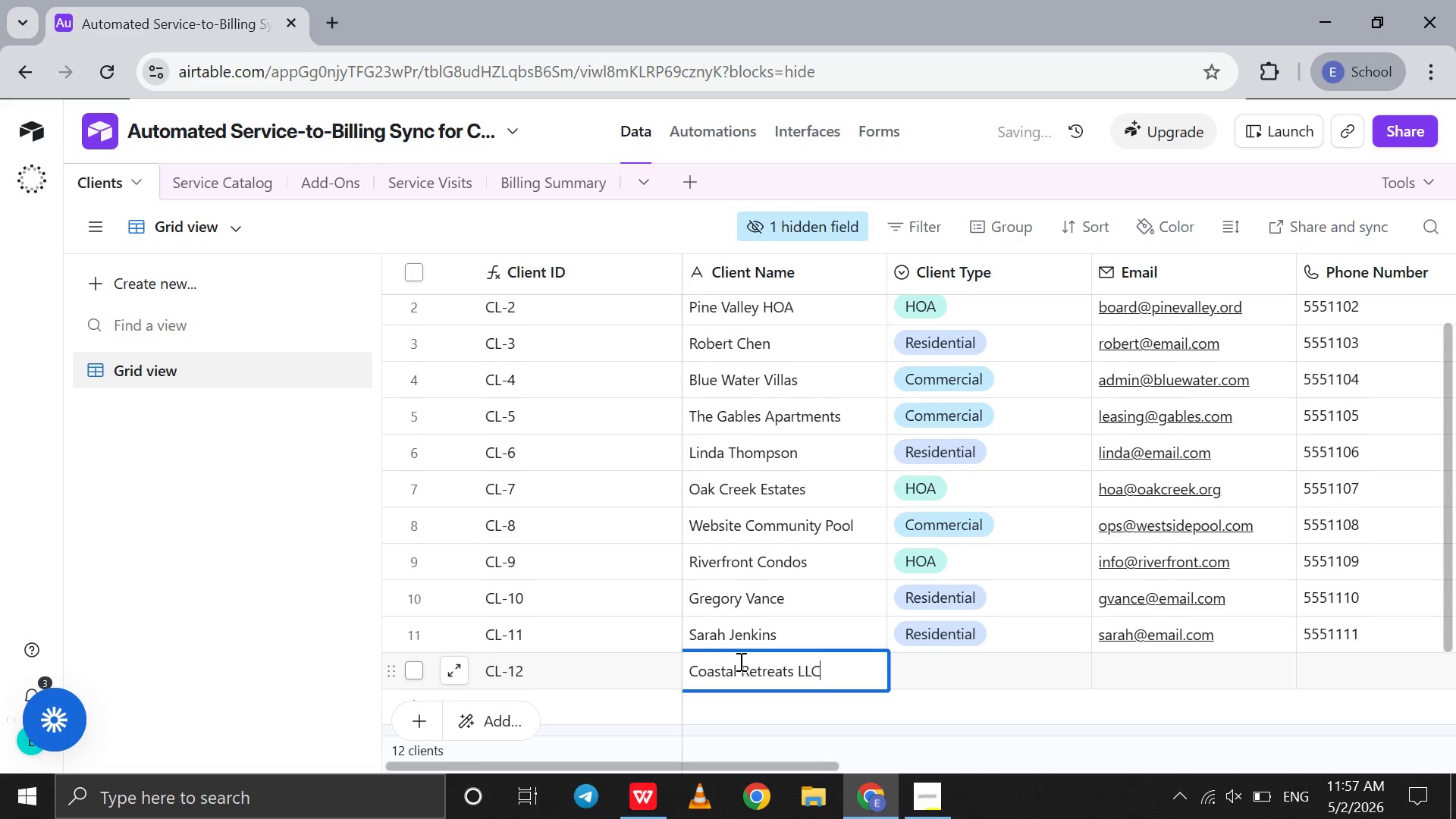 
key(Control+V)
 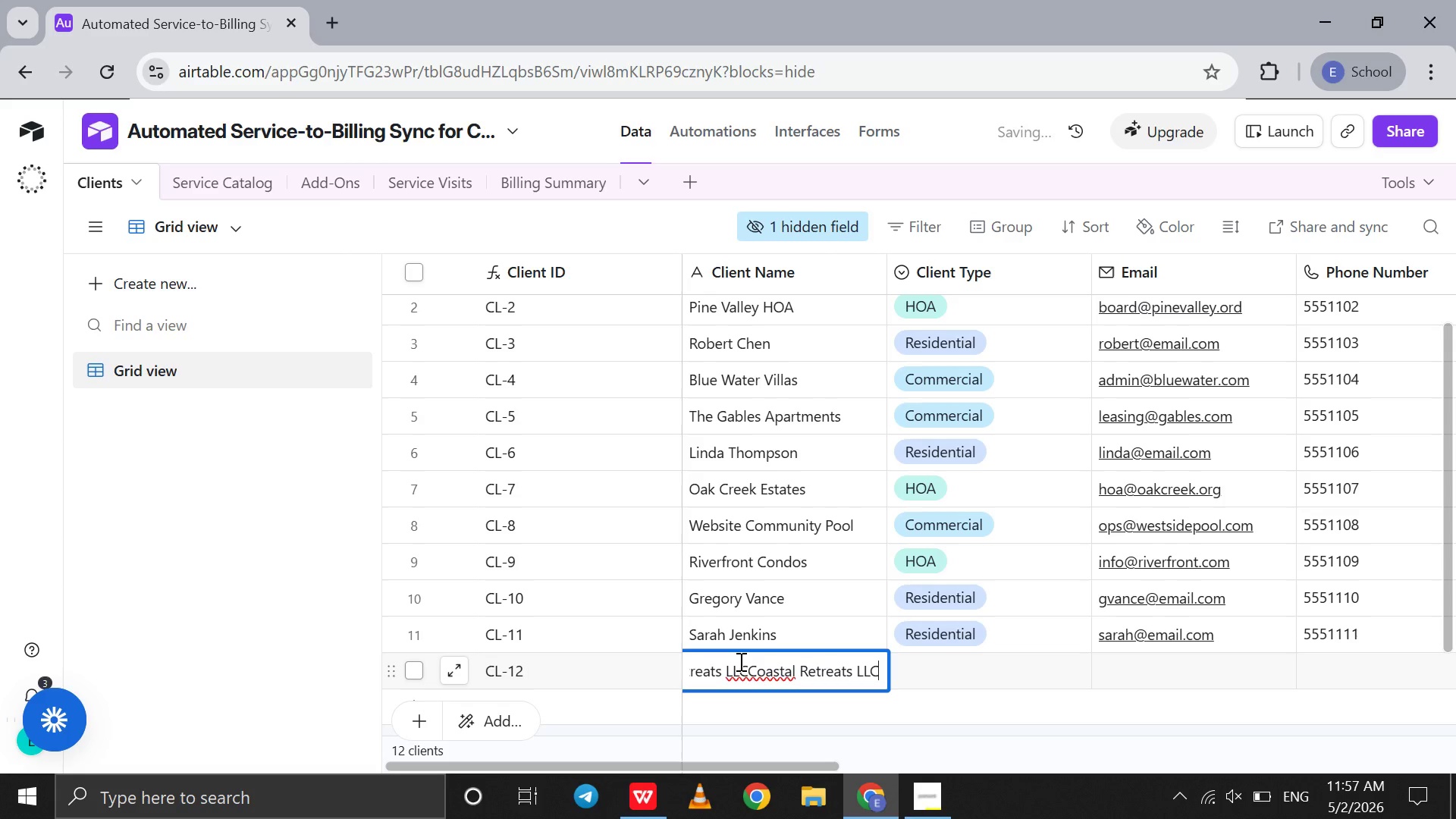 
key(Control+Z)
 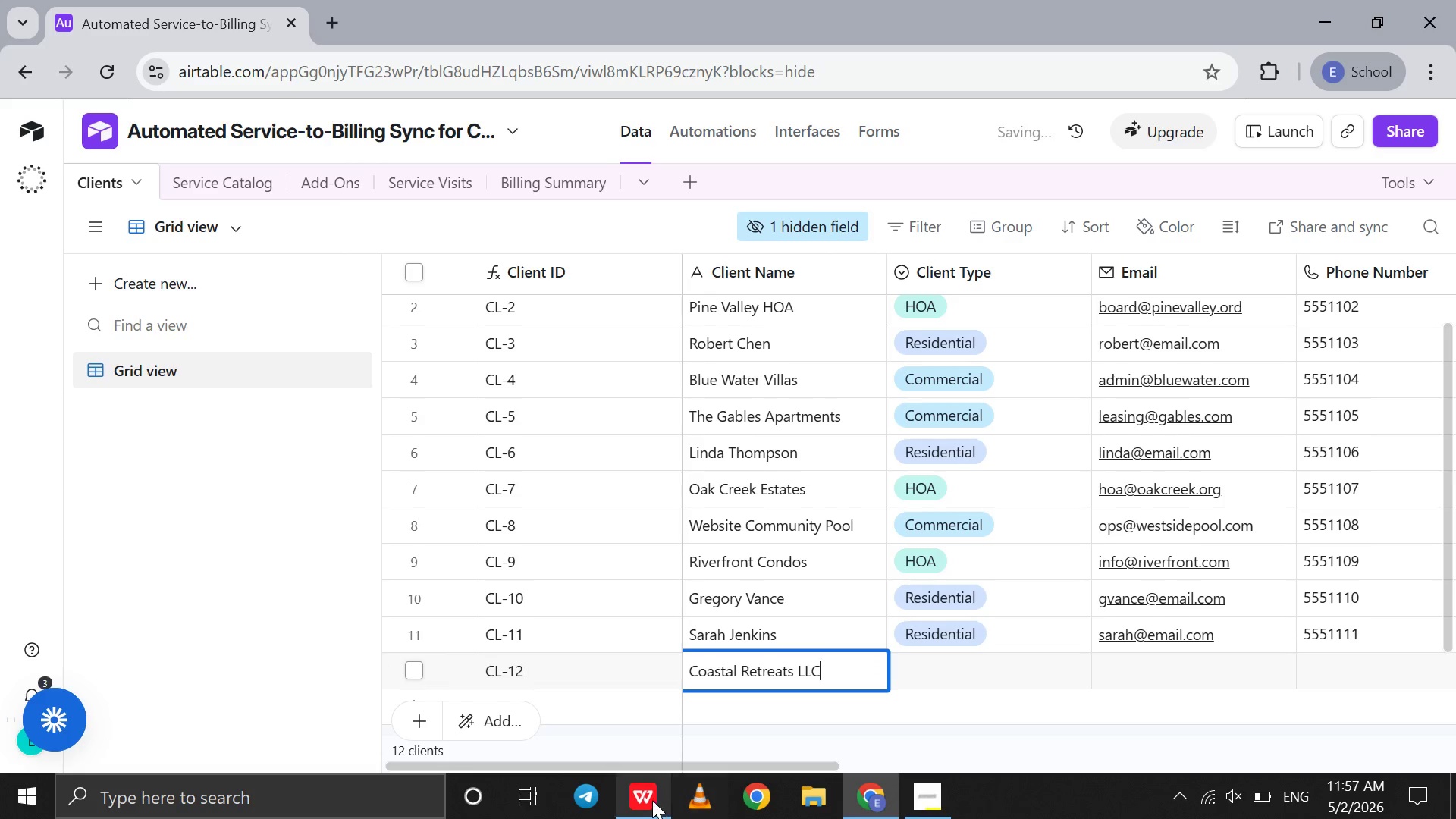 
left_click([651, 800])
 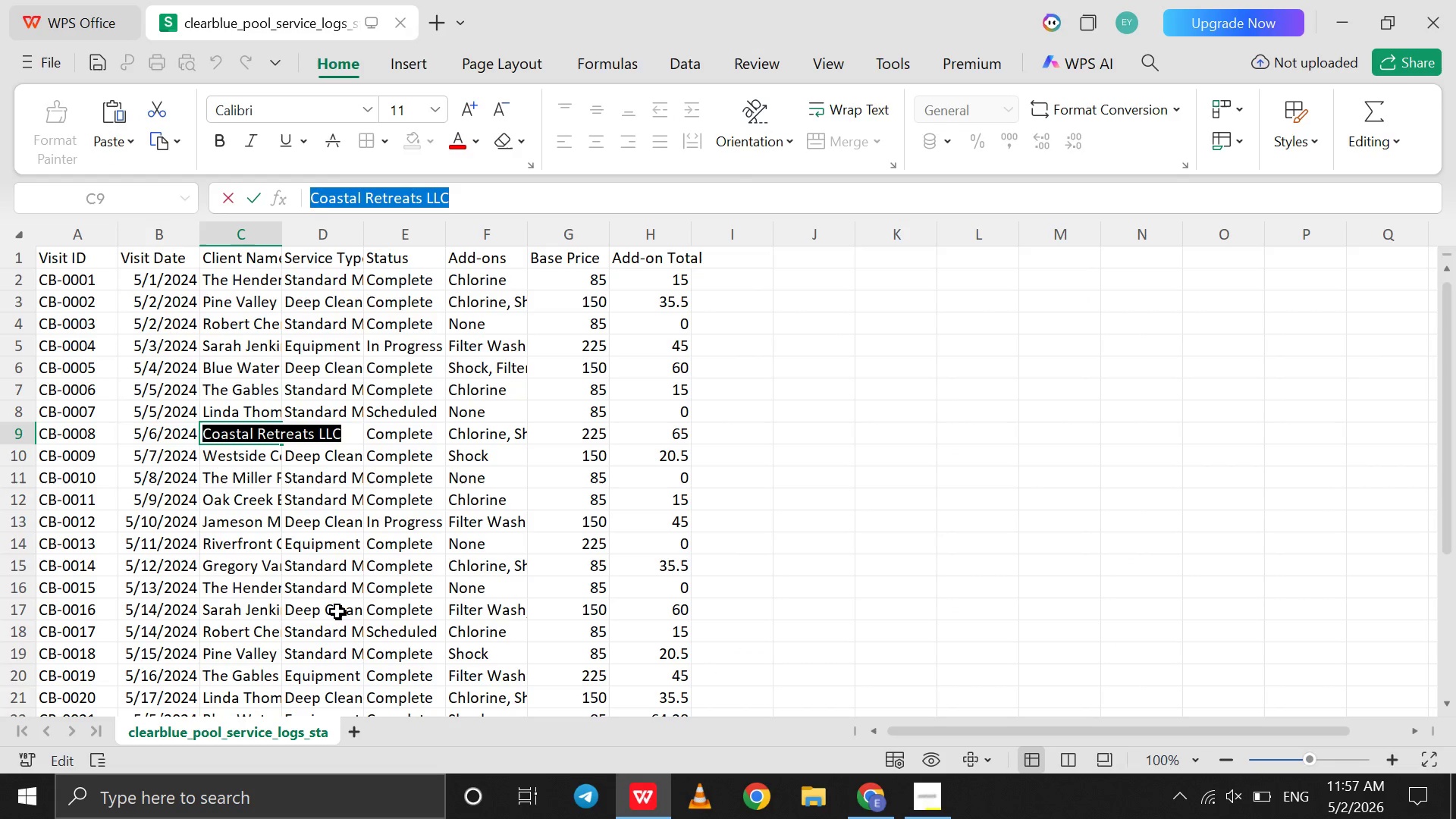 
scroll: coordinate [337, 611], scroll_direction: down, amount: 1.0
 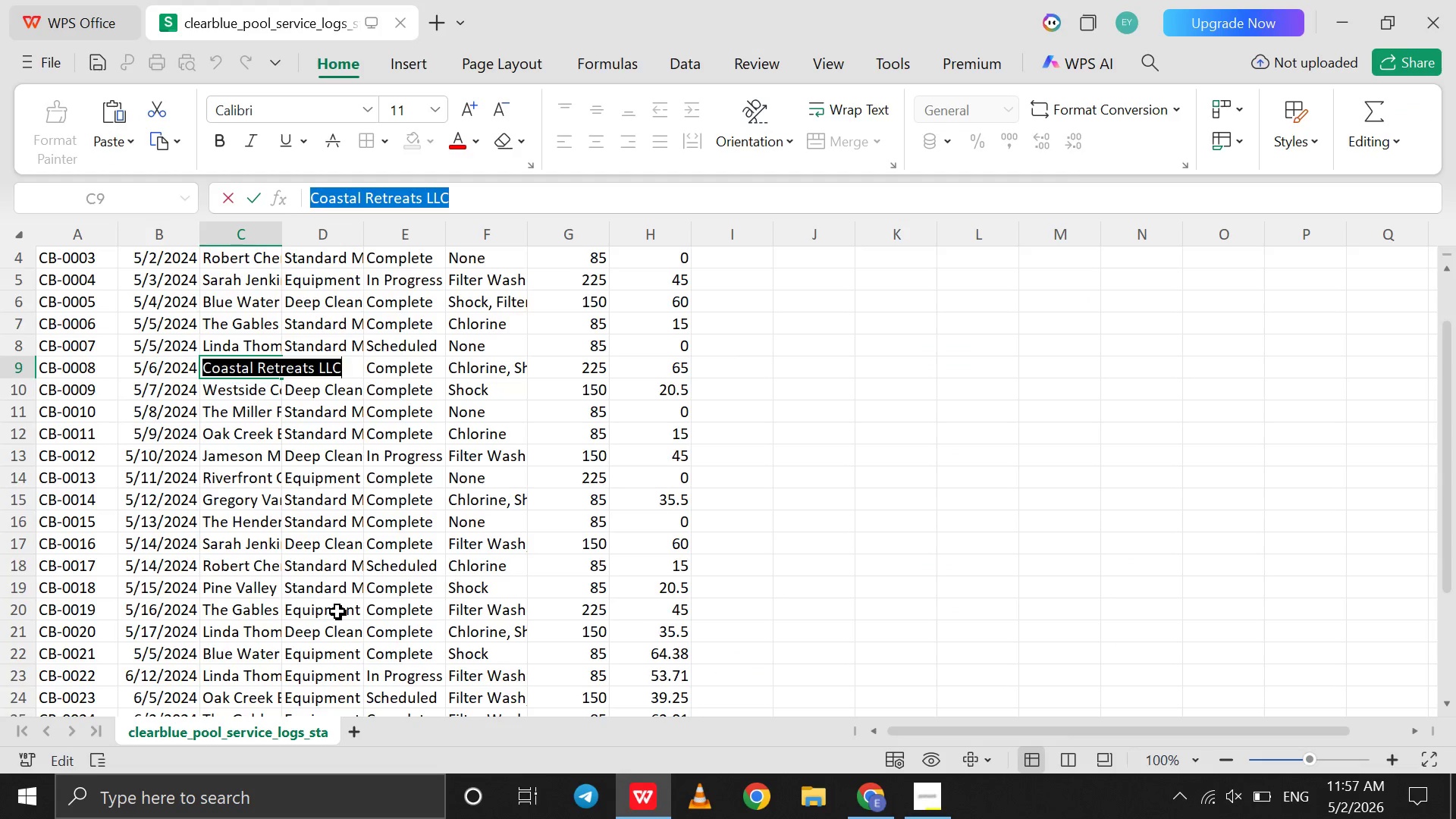 
scroll: coordinate [337, 611], scroll_direction: up, amount: 16.0
 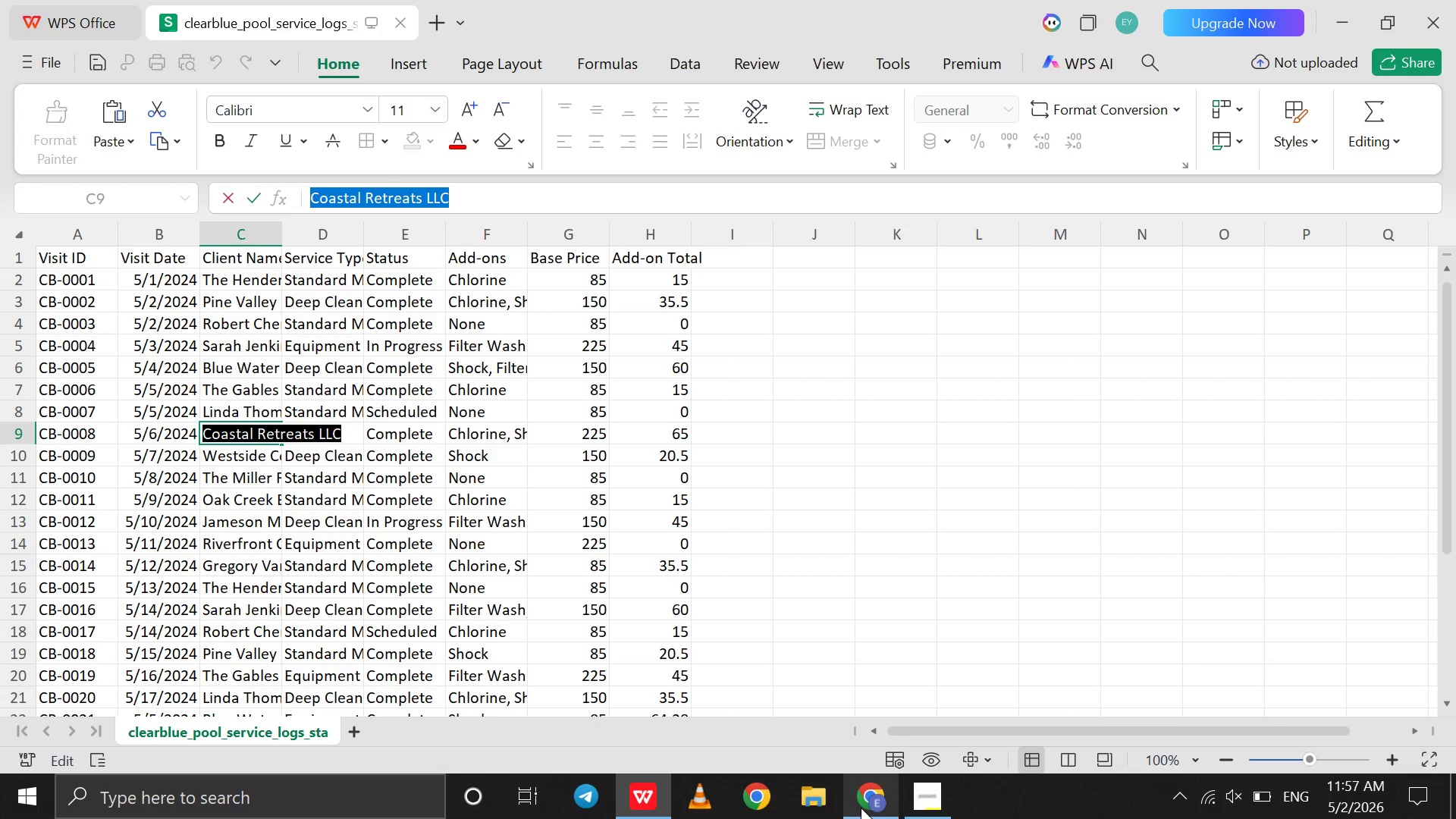 
left_click([861, 808])
 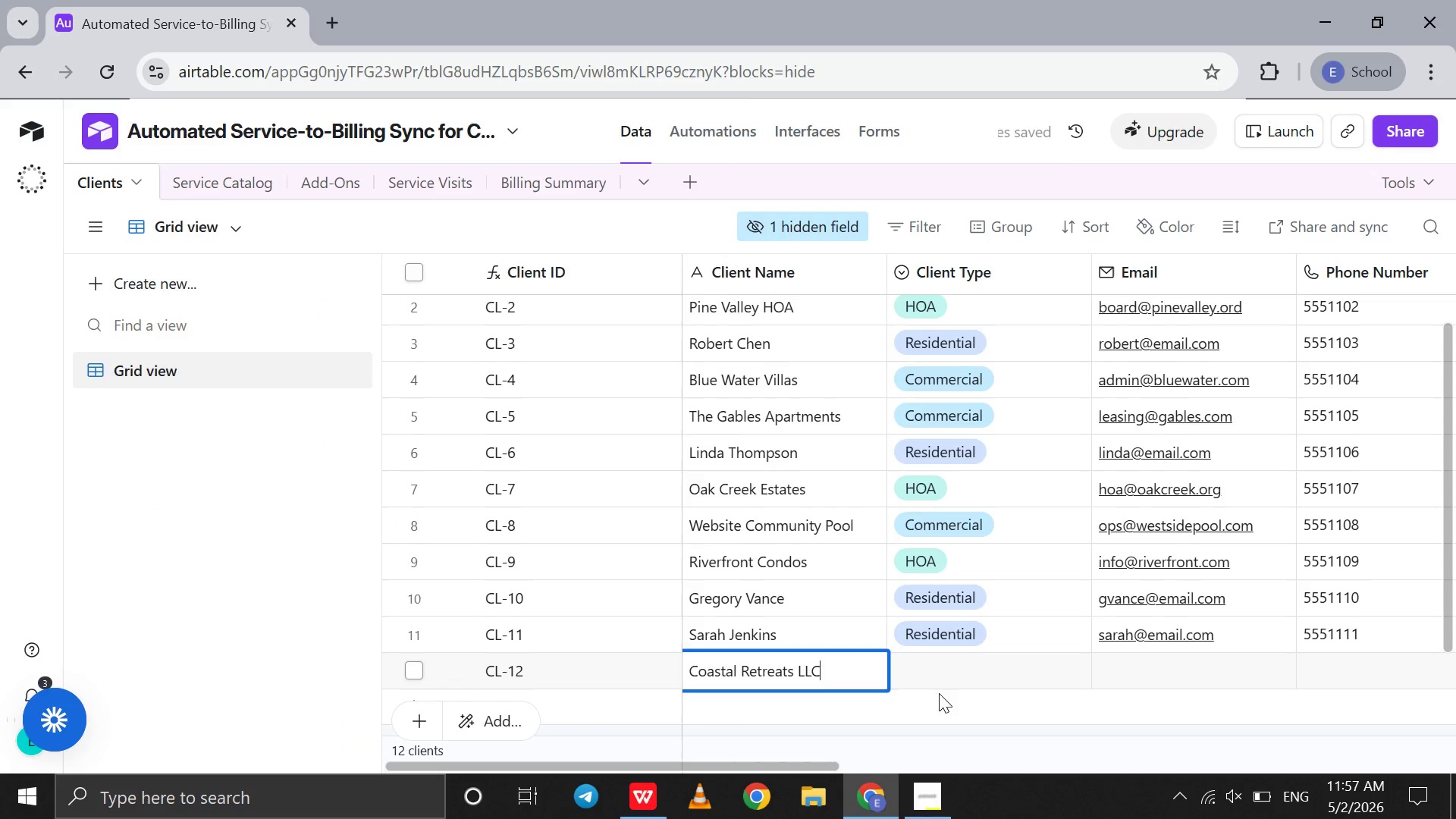 
double_click([939, 693])
 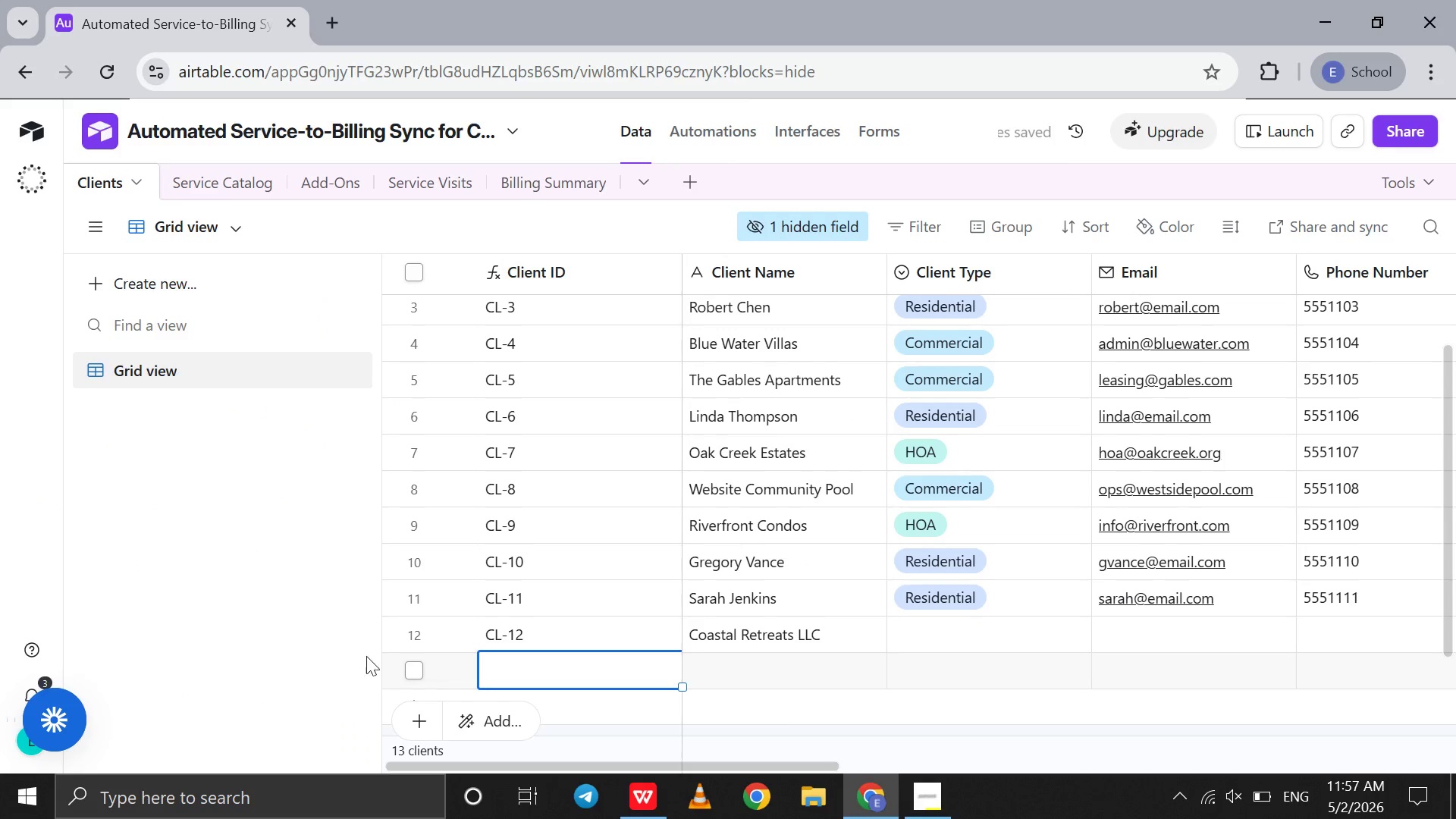 
left_click([422, 671])
 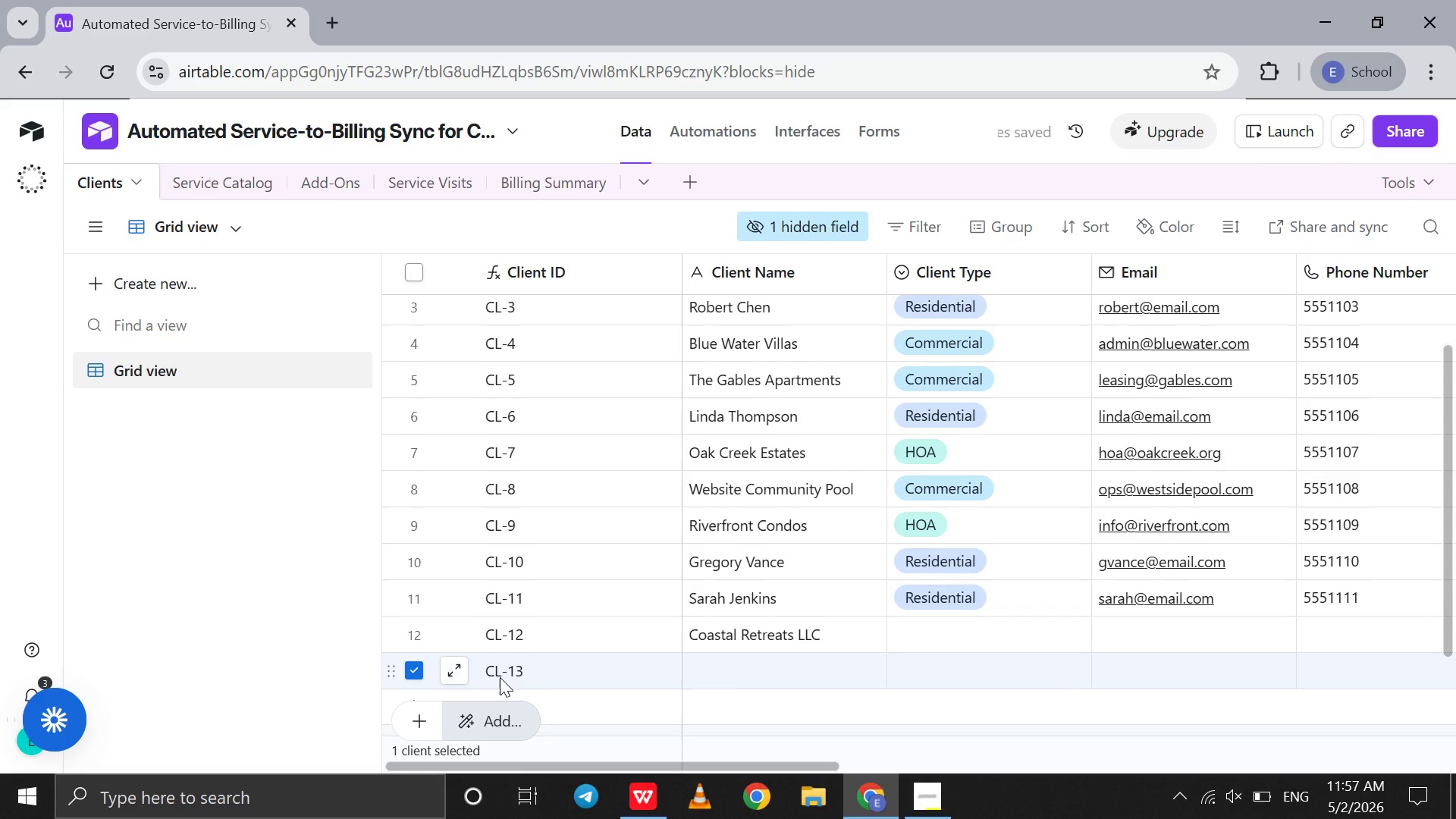 
right_click([500, 677])
 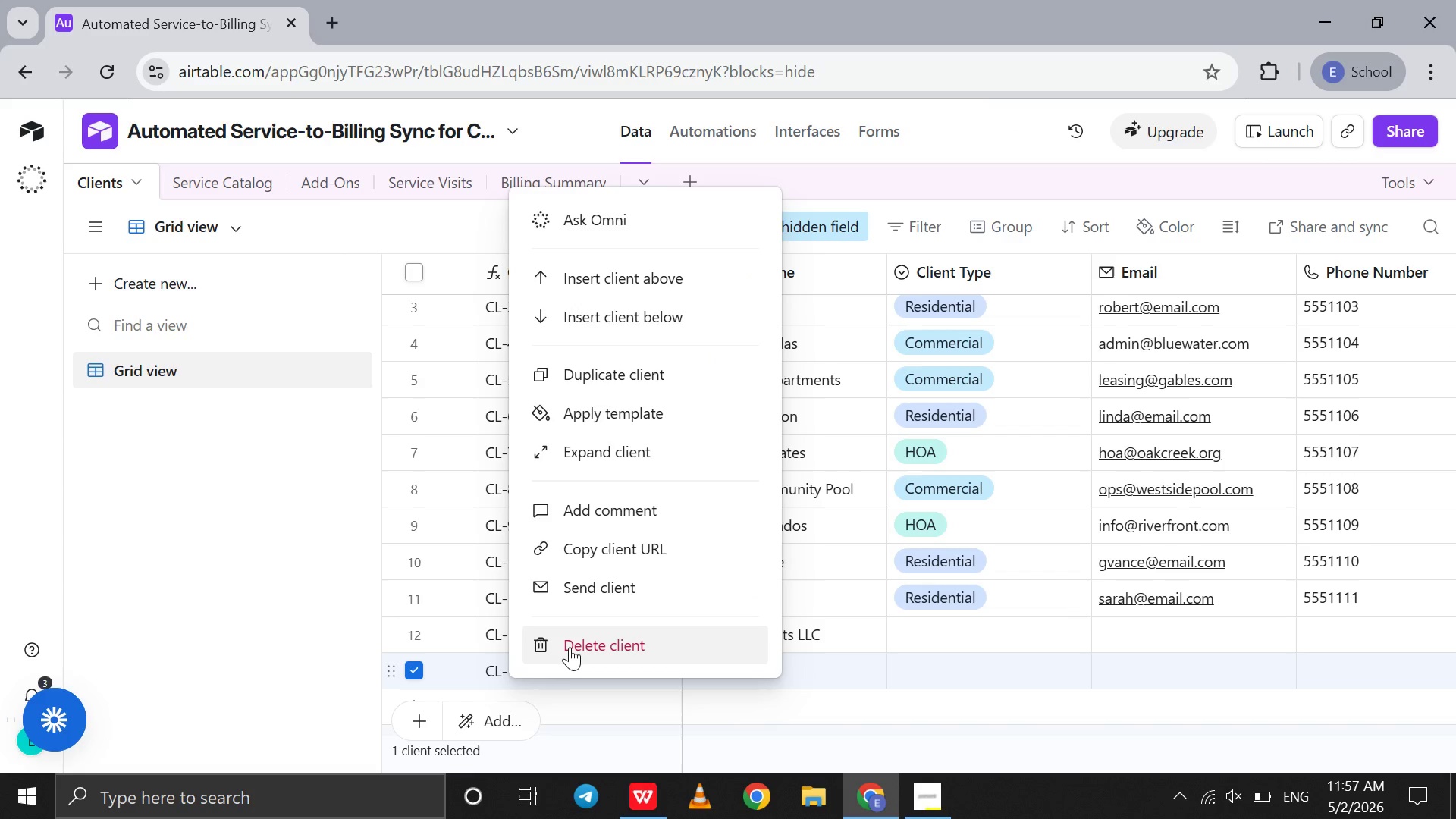 
left_click([570, 646])
 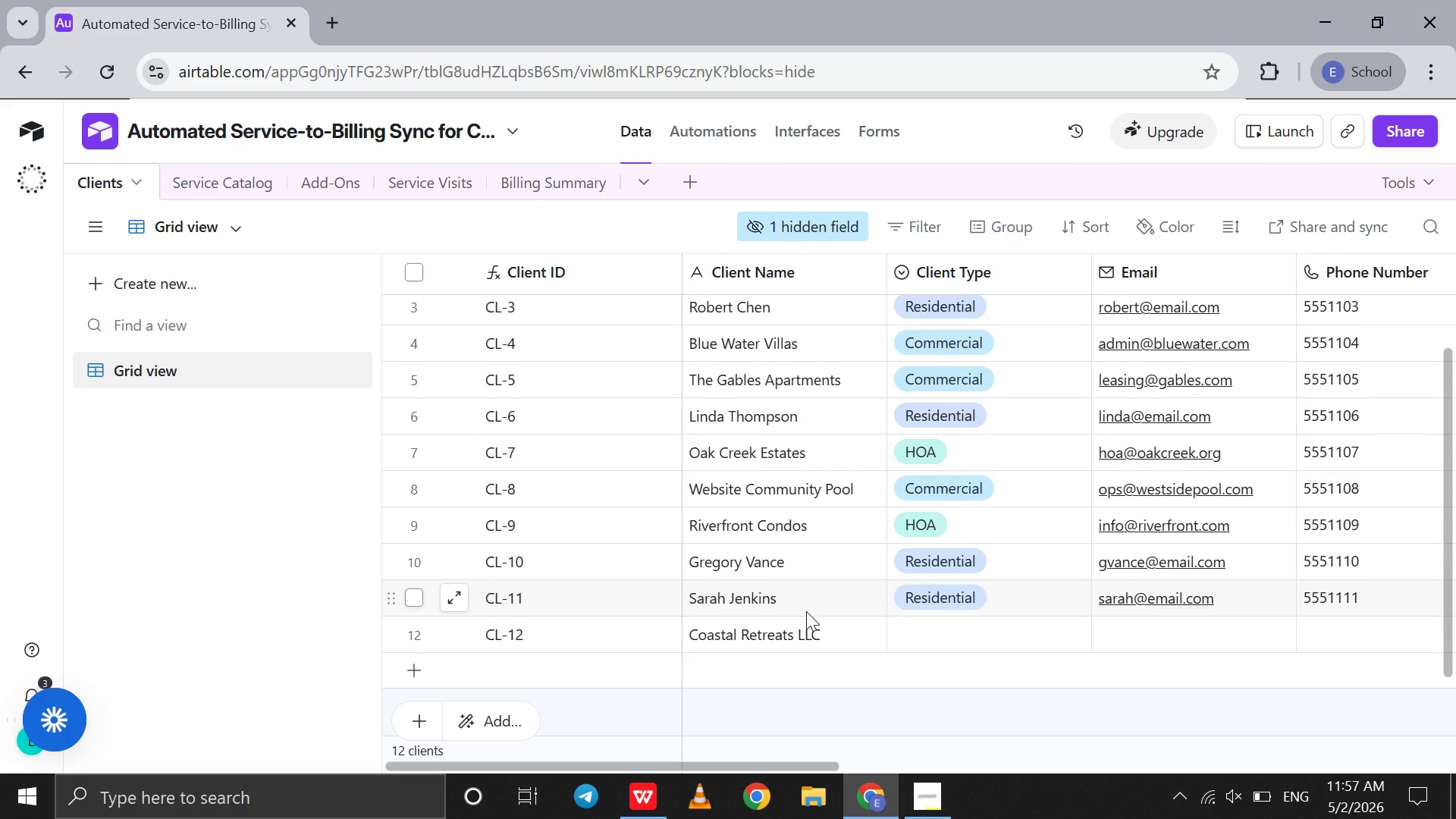 
wait(14.77)
 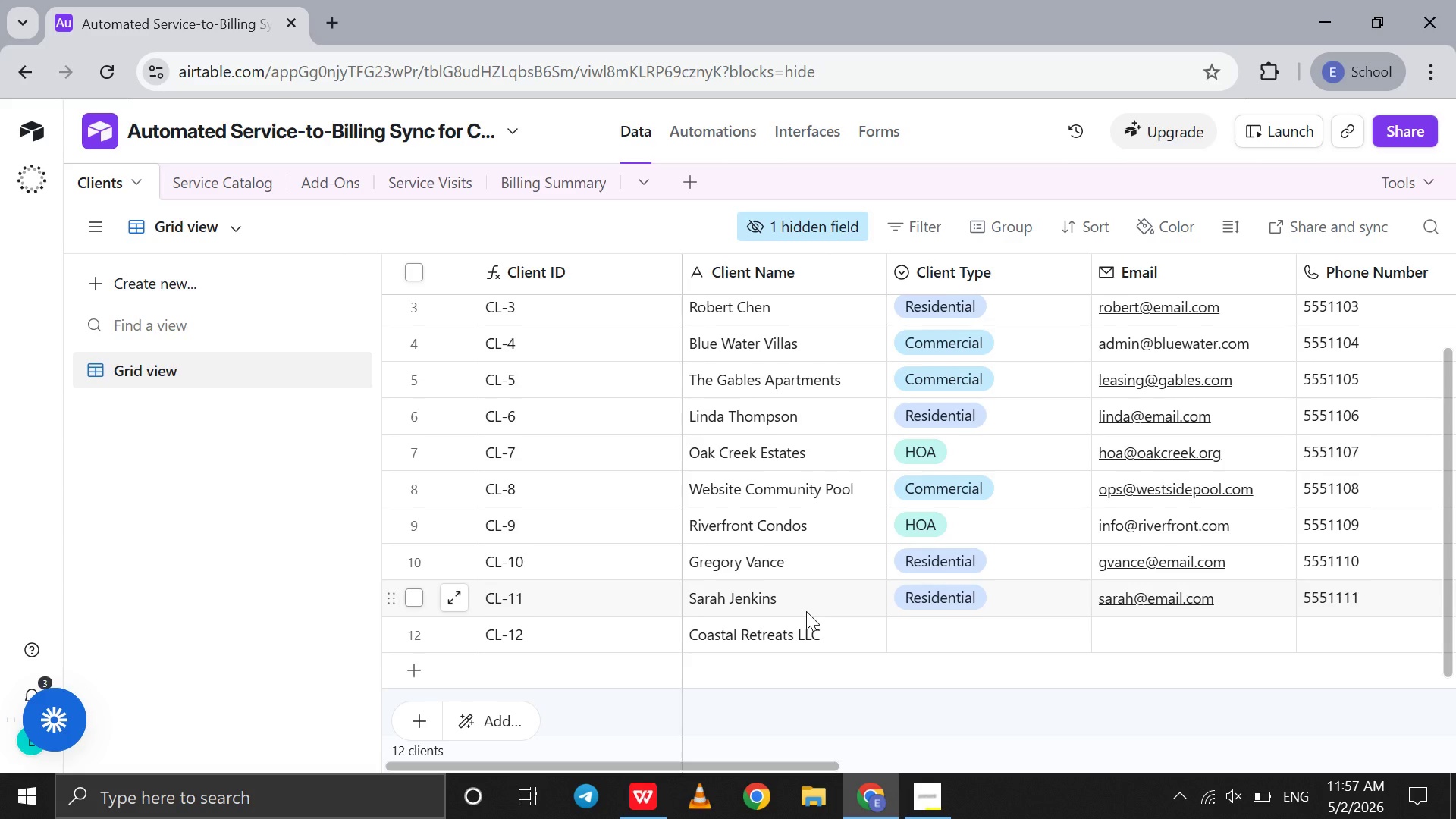 
double_click([948, 627])
 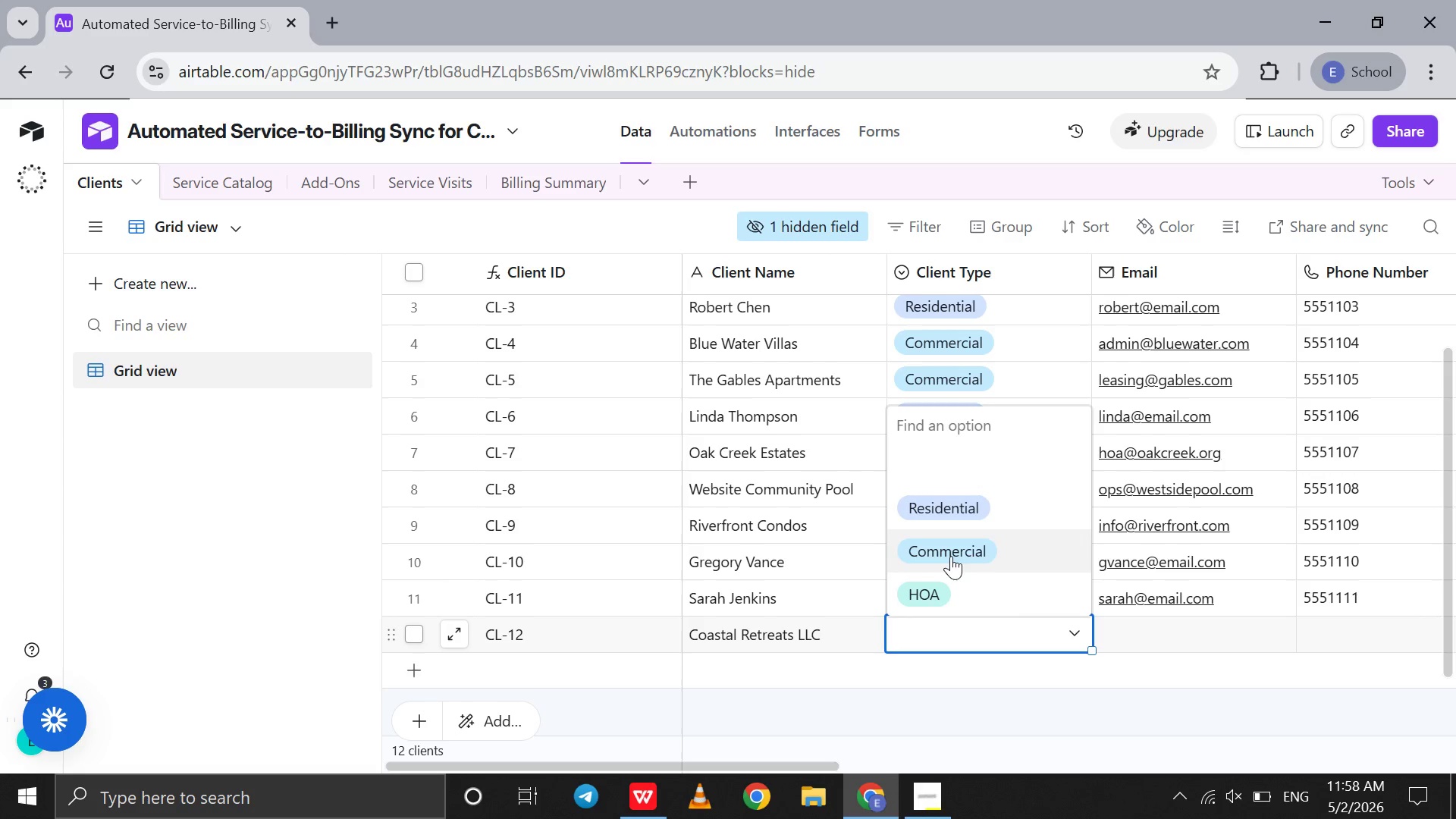 
left_click([950, 553])
 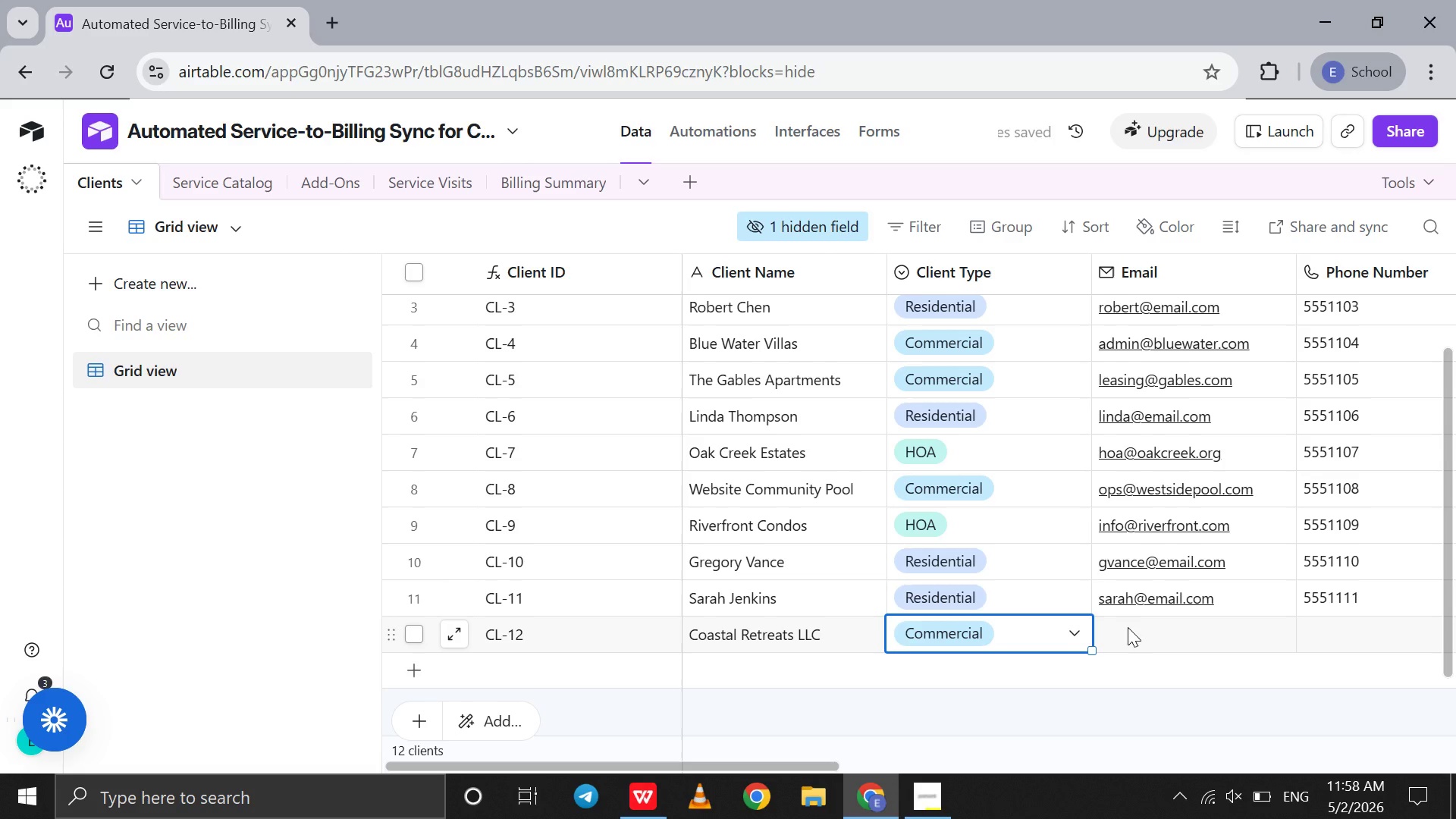 
double_click([1128, 627])
 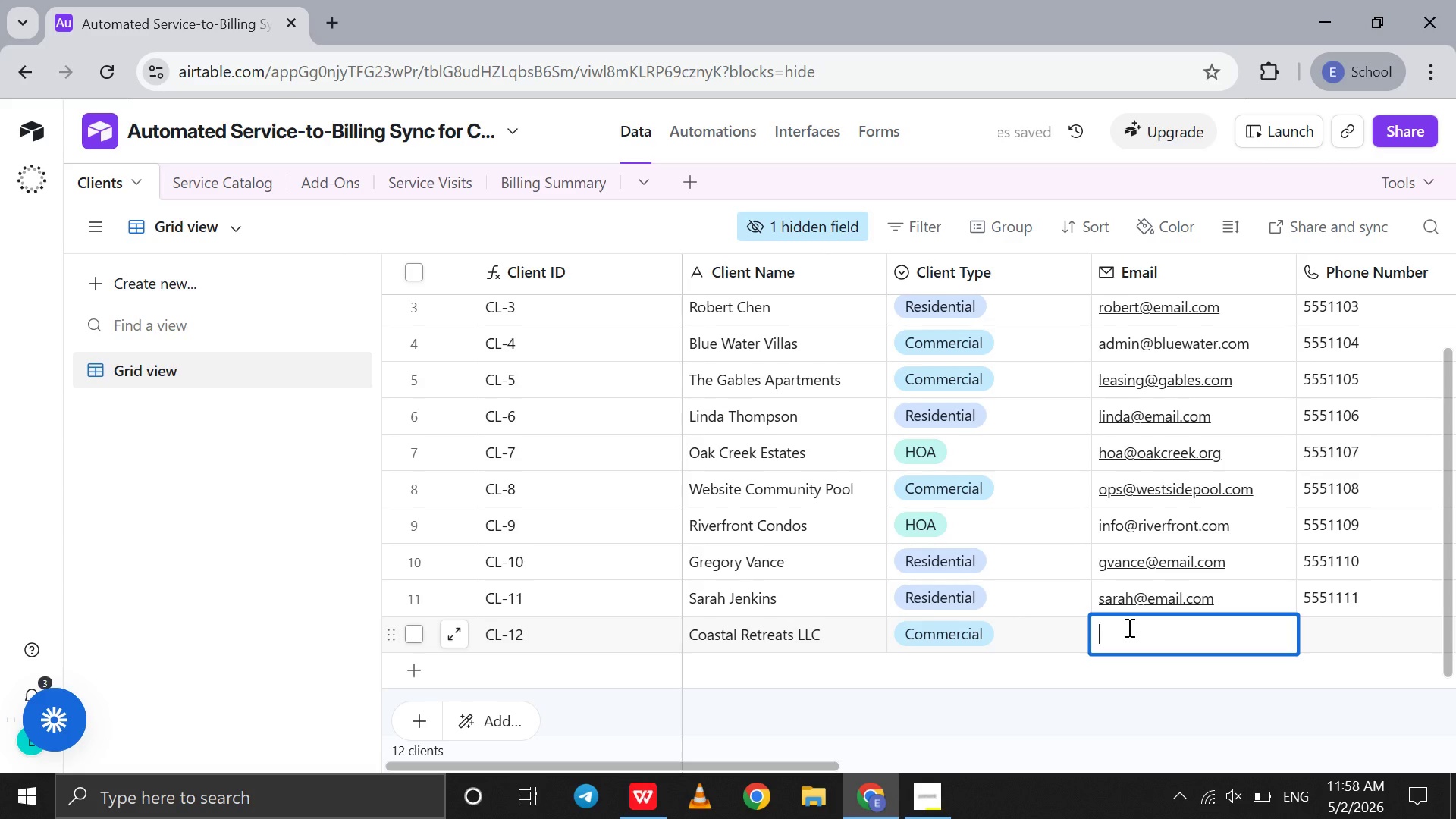 
type(ops@coastalretreats@org)
key(Tab)
type(5551112)
key(Tab)
 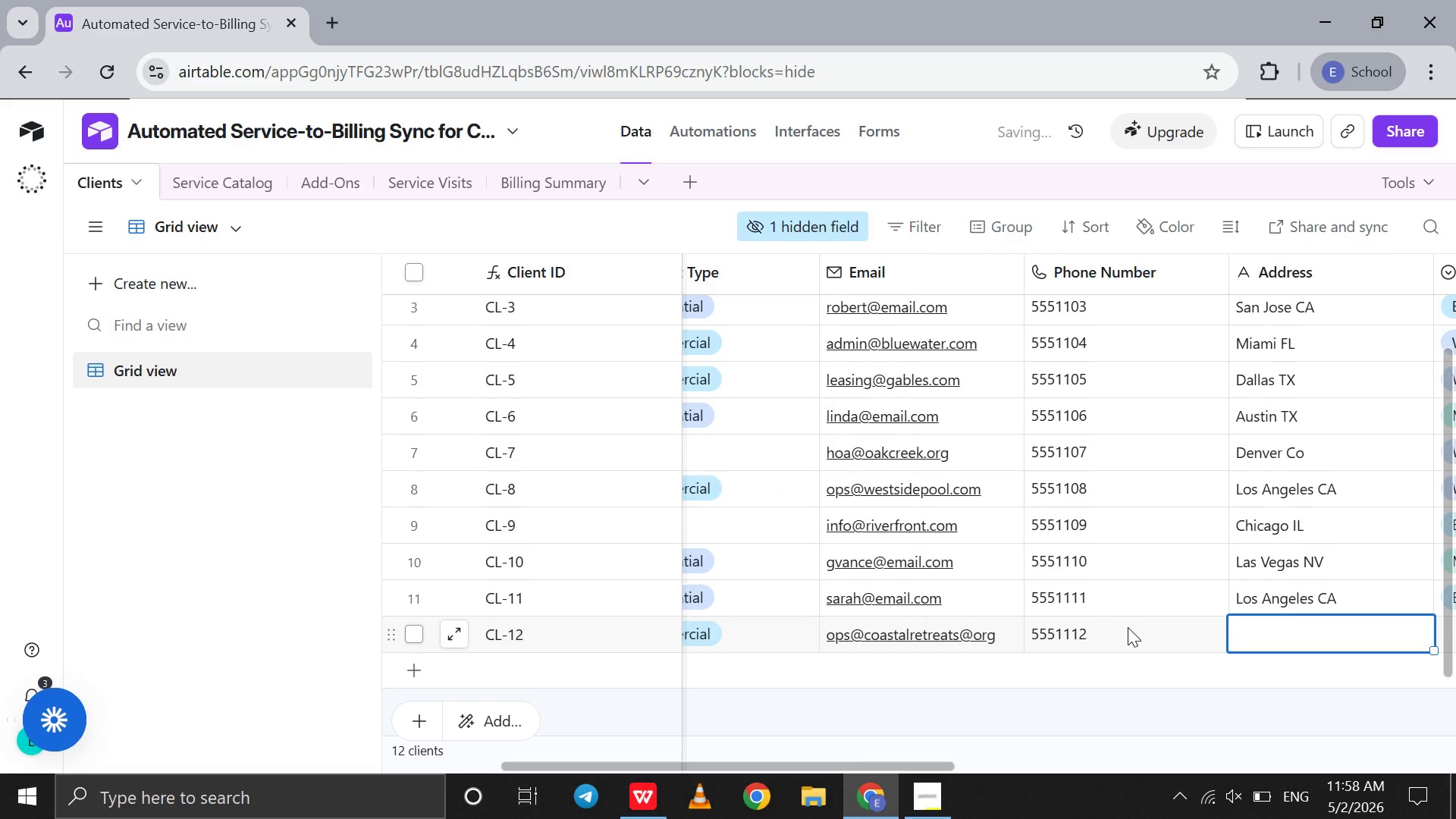 
key(Shift+A)
 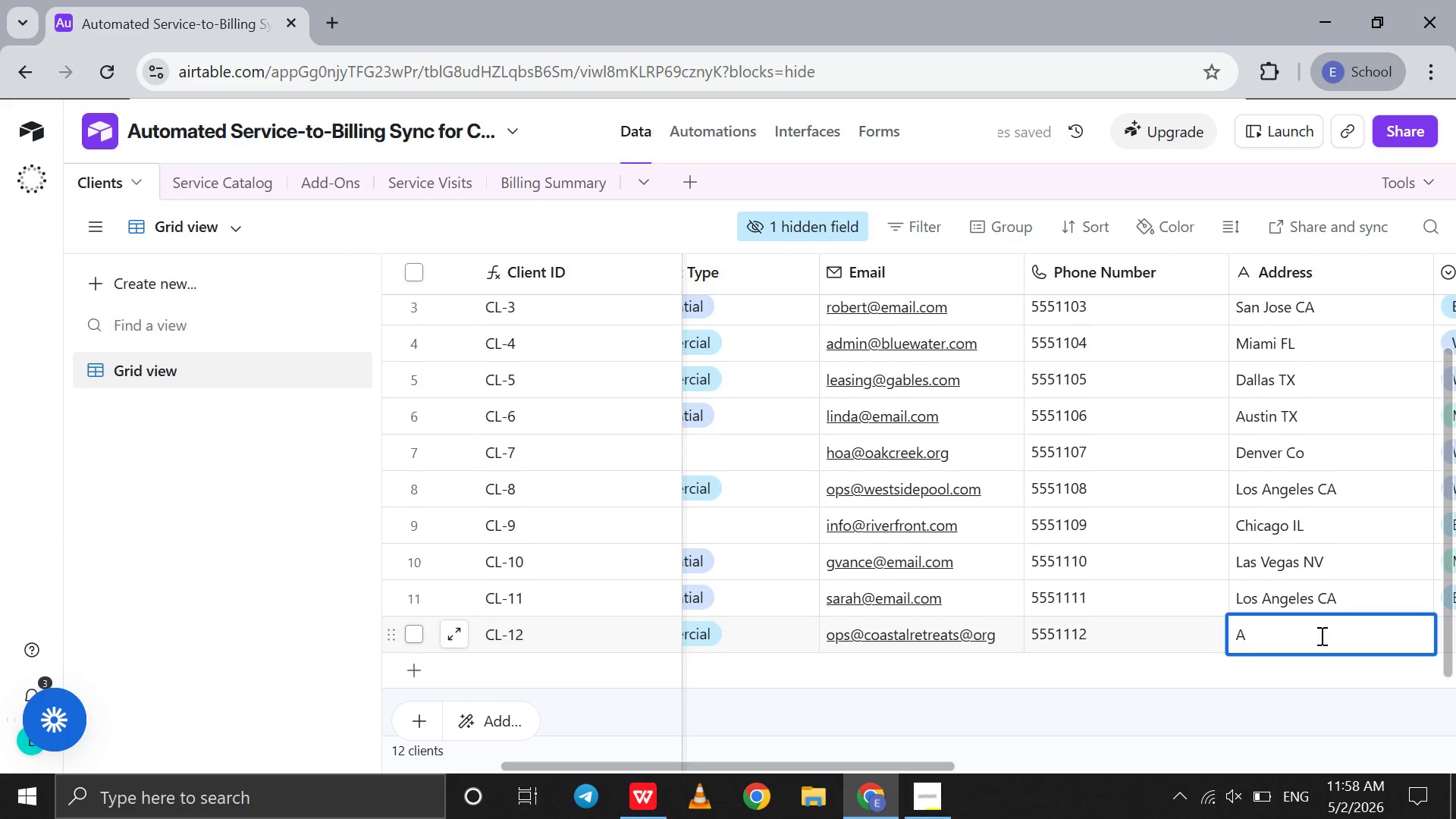 
wait(7.7)
 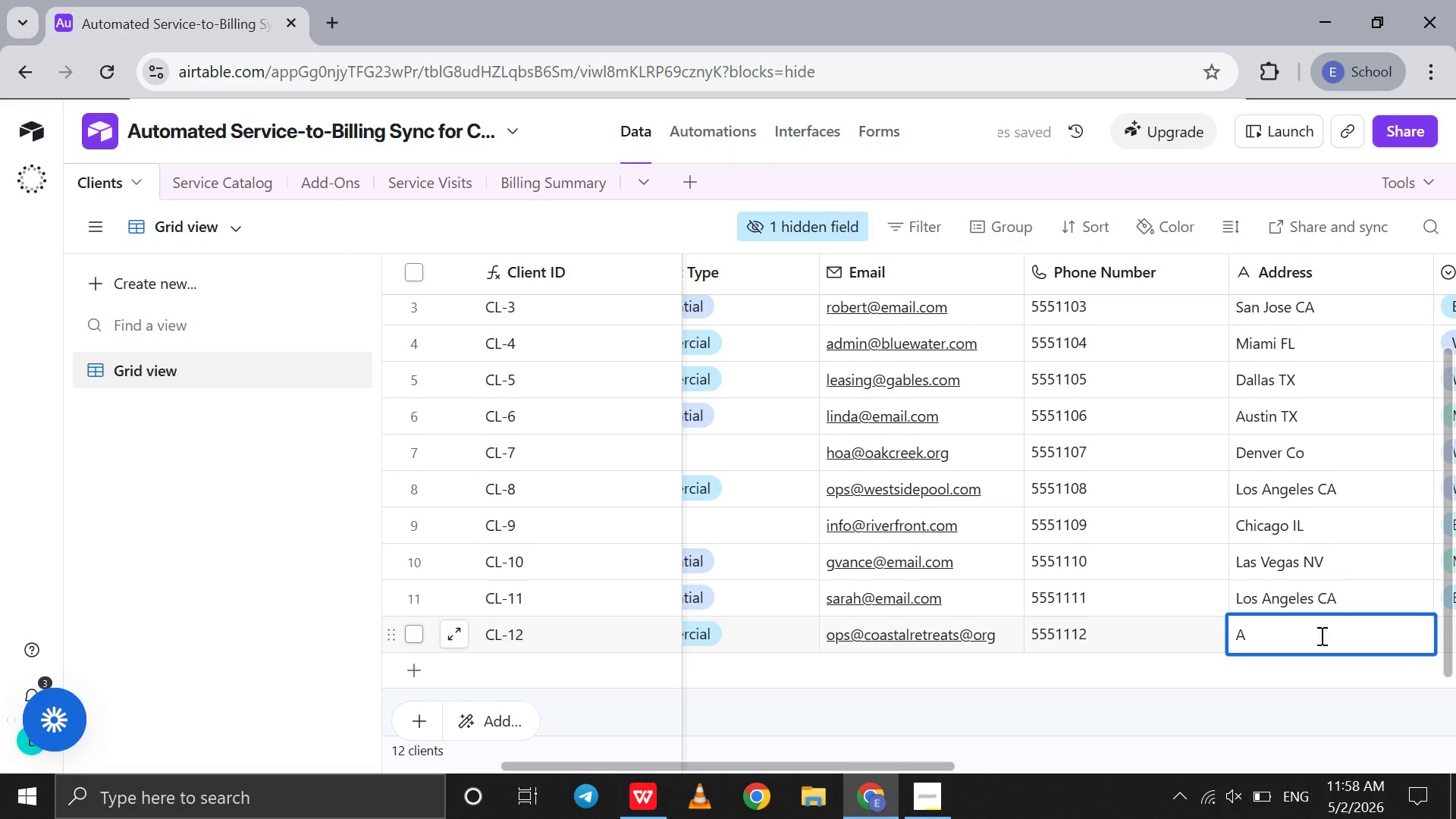 
type(ustin Tx)
key(Tab)
 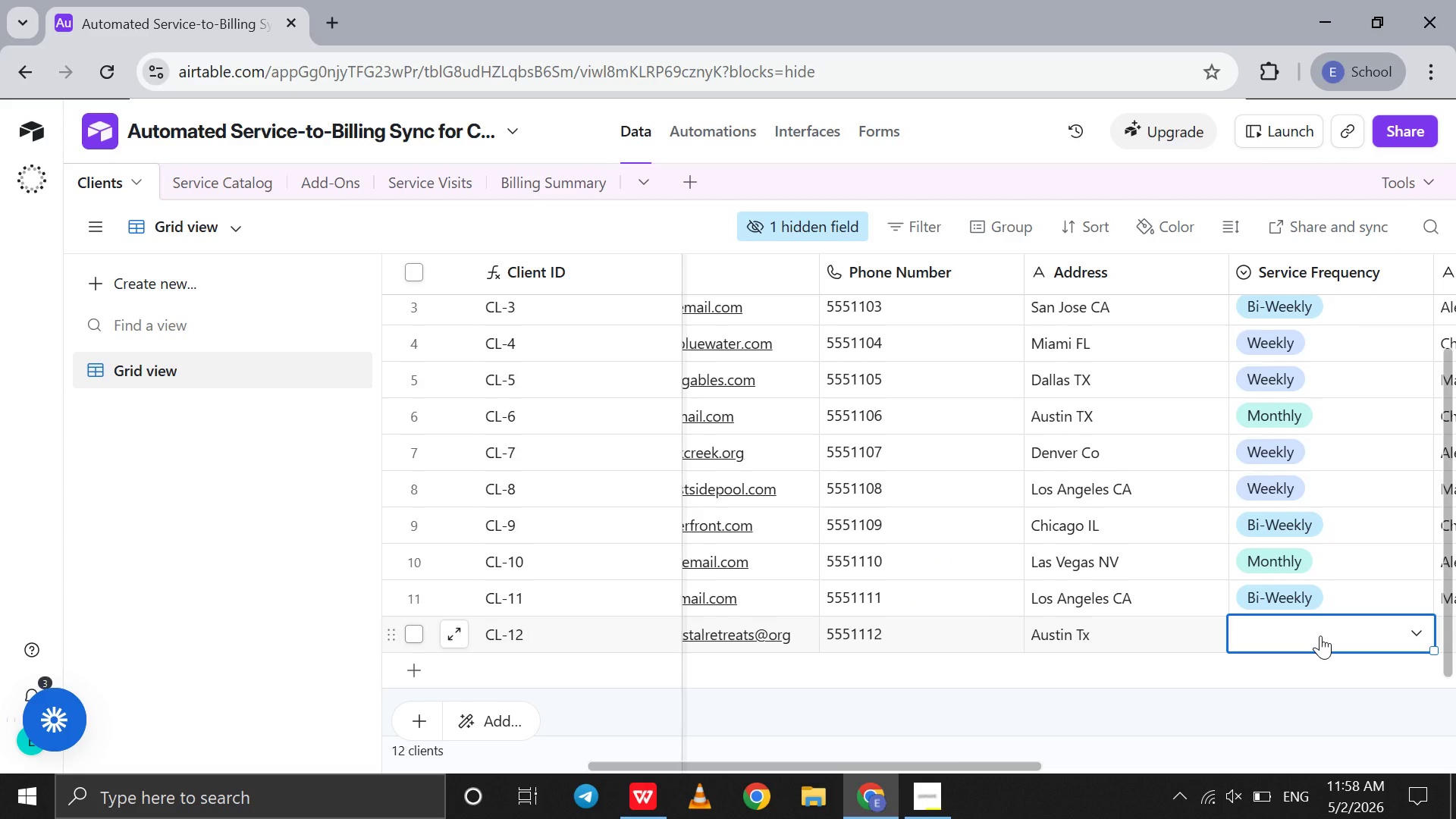 
key(ArrowLeft)
 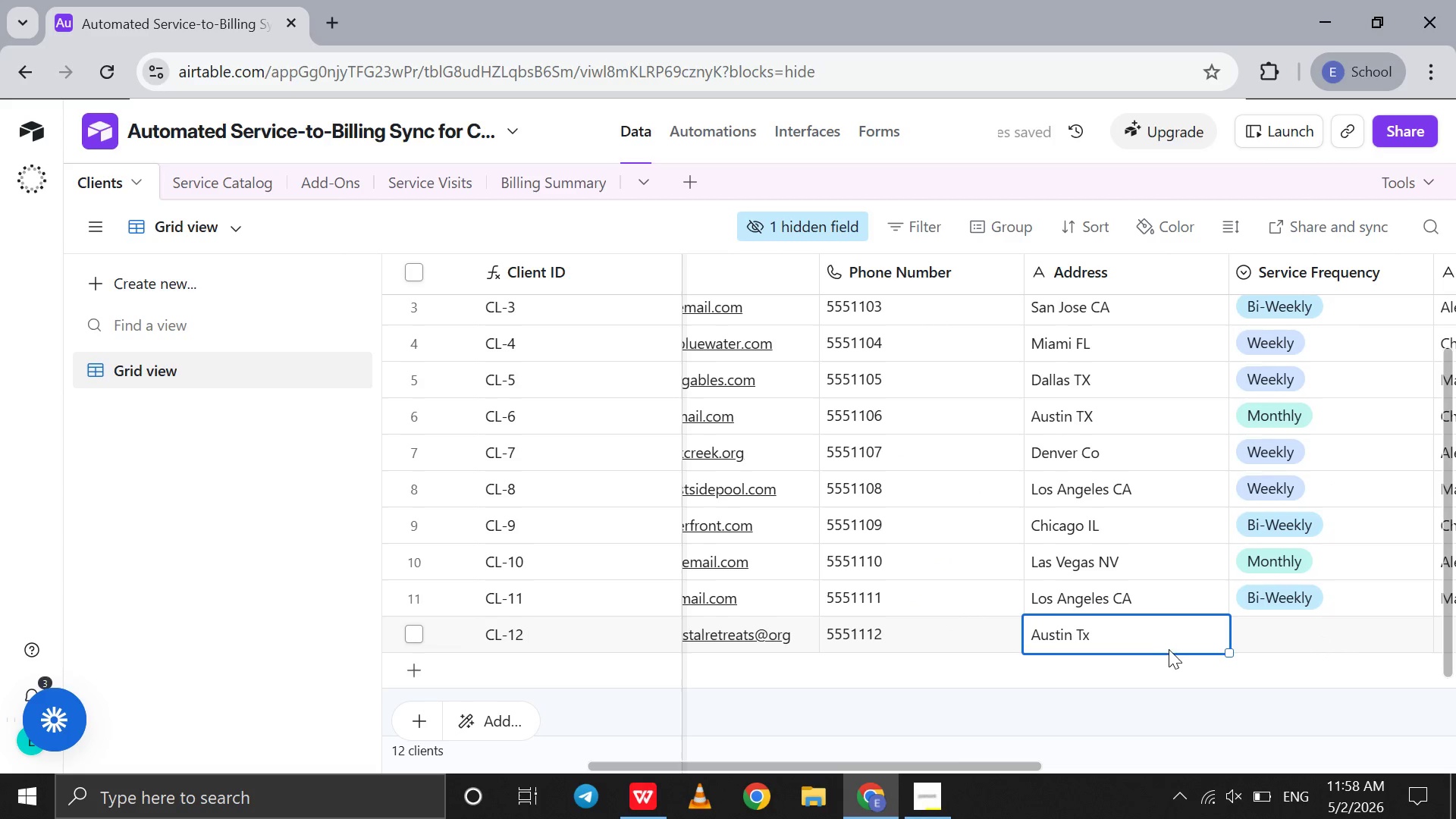 
double_click([1153, 635])
 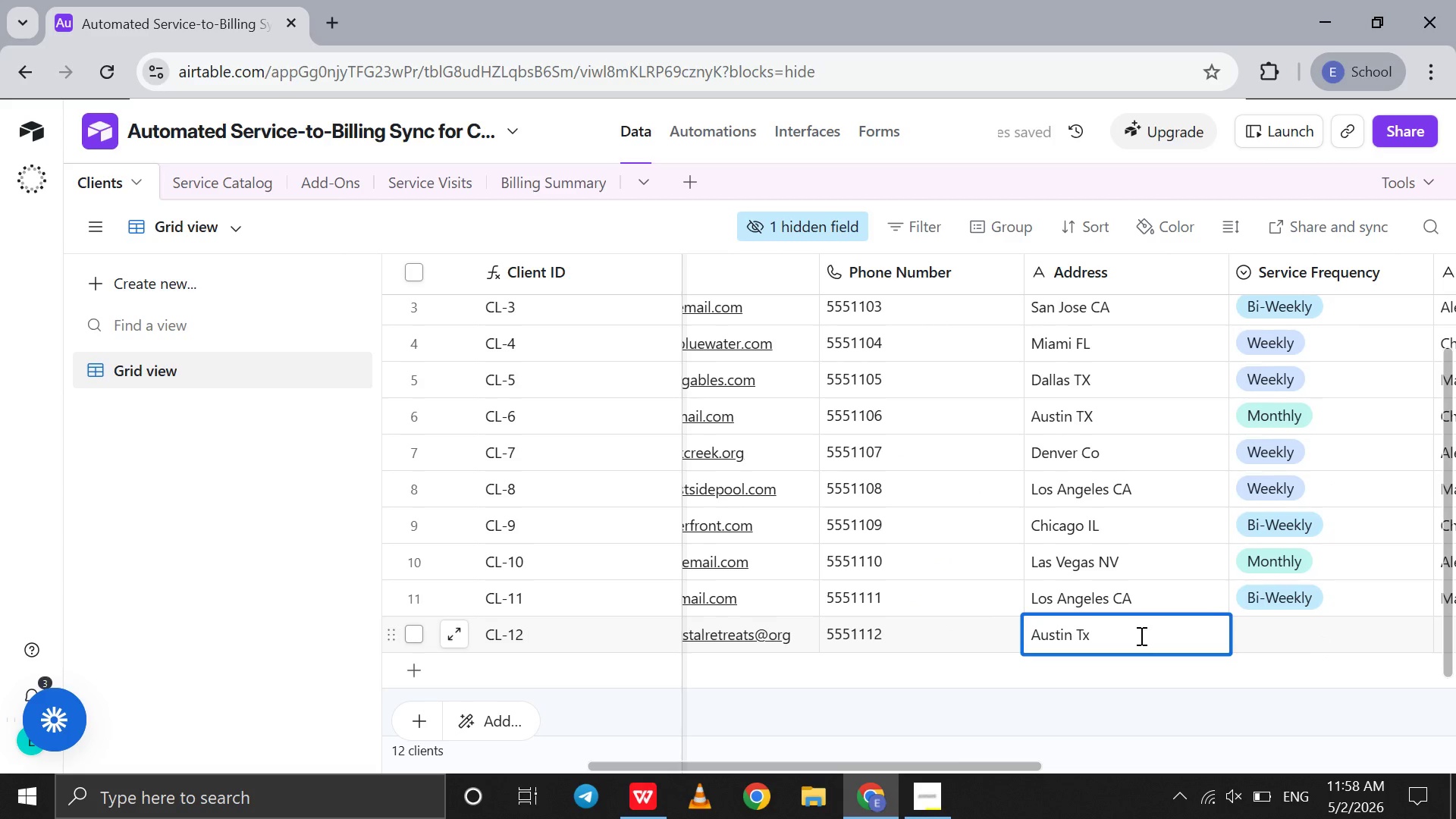 
key(Backspace)
 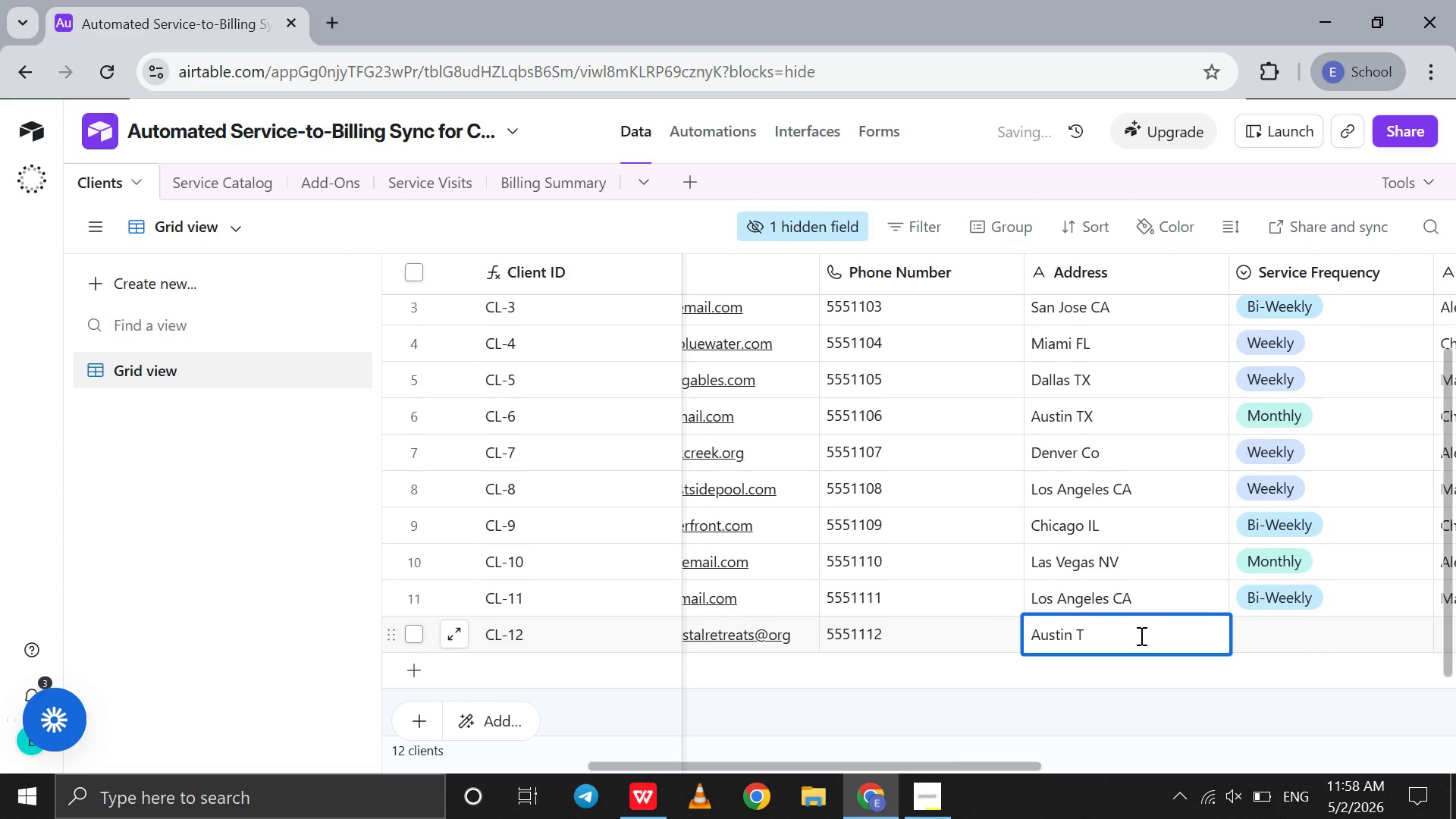 
key(Shift+X)
 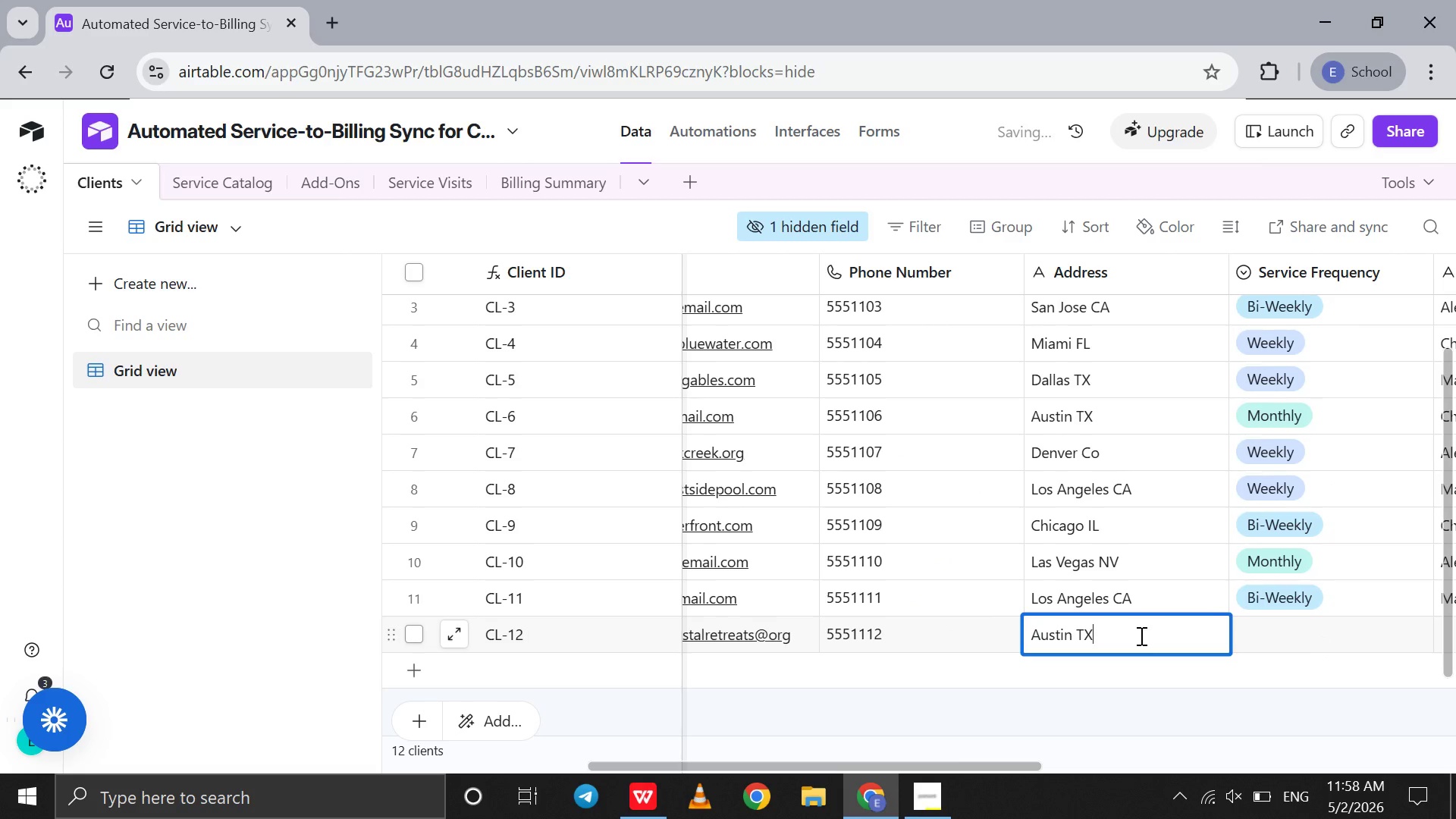 
key(Tab)
 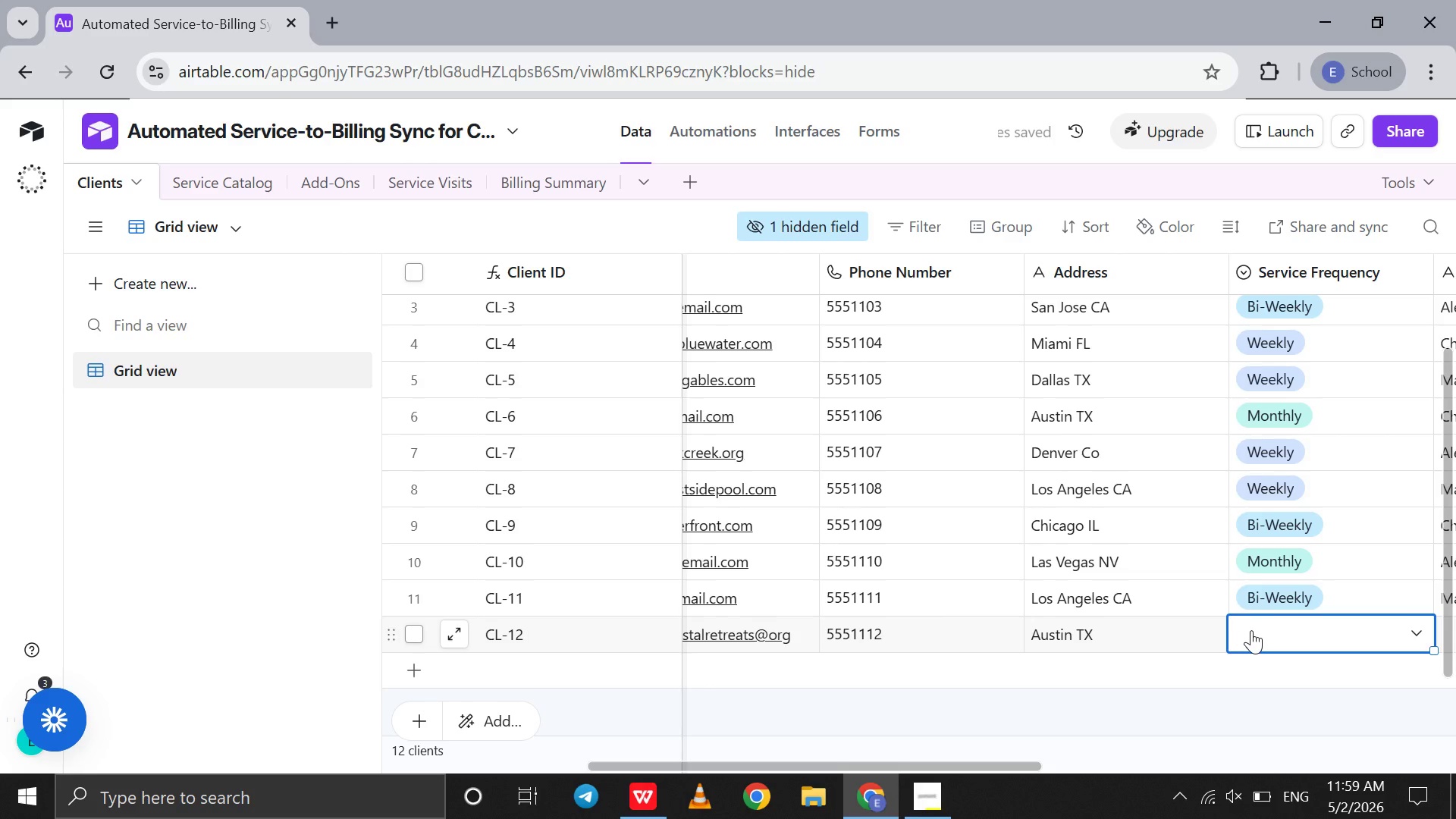 
double_click([1251, 630])
 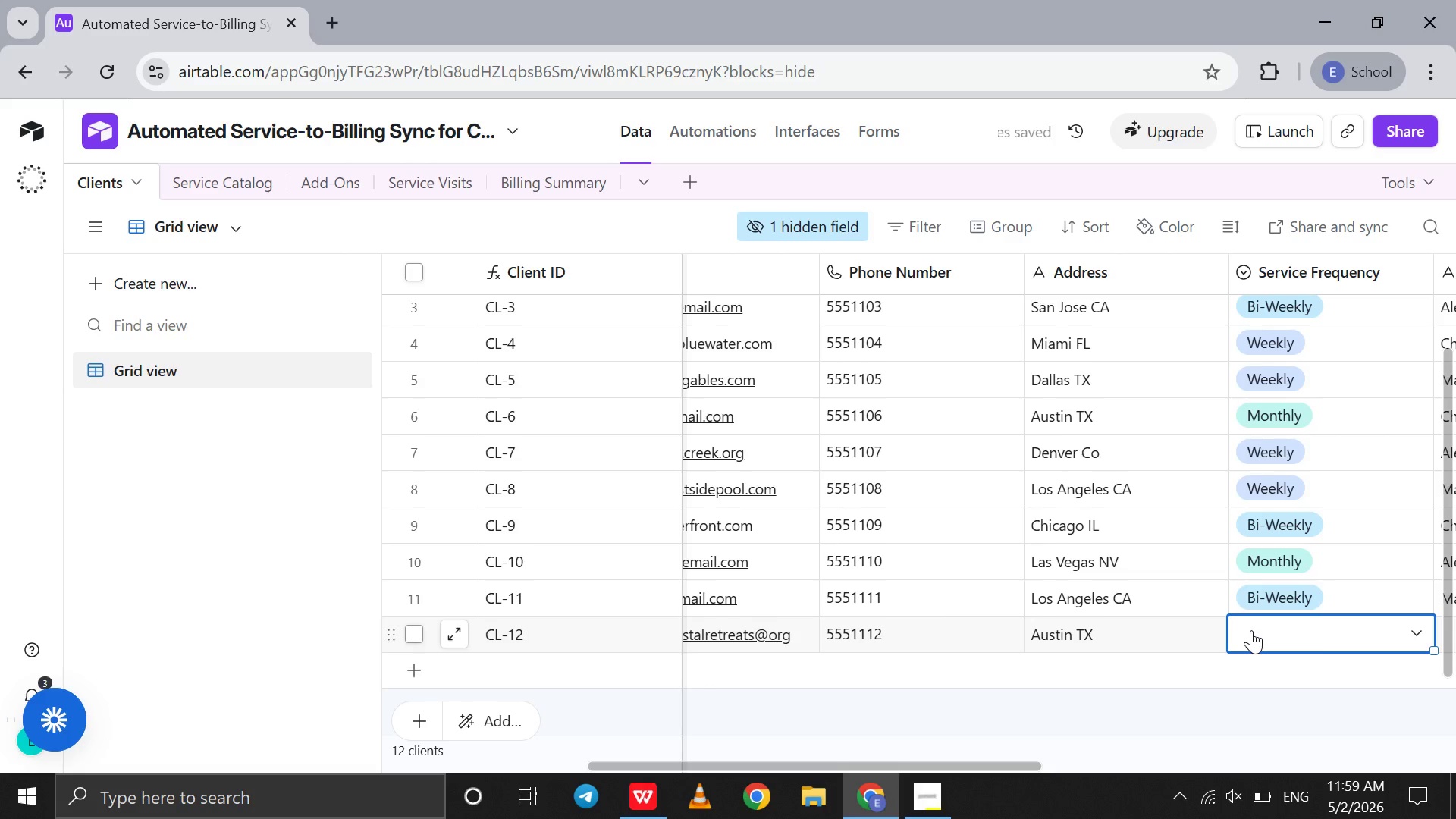 
left_click([1251, 630])
 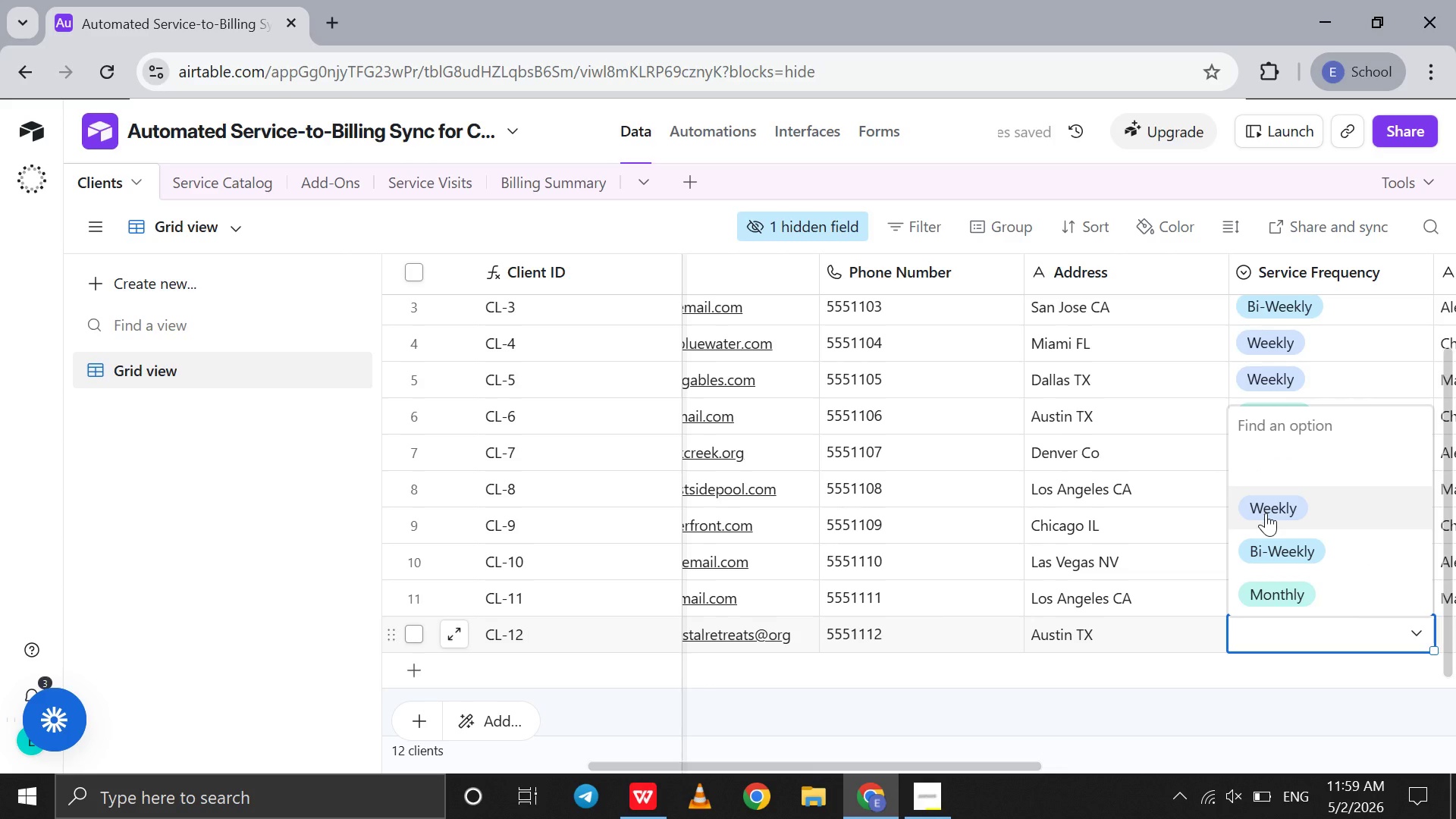 
left_click([1266, 513])
 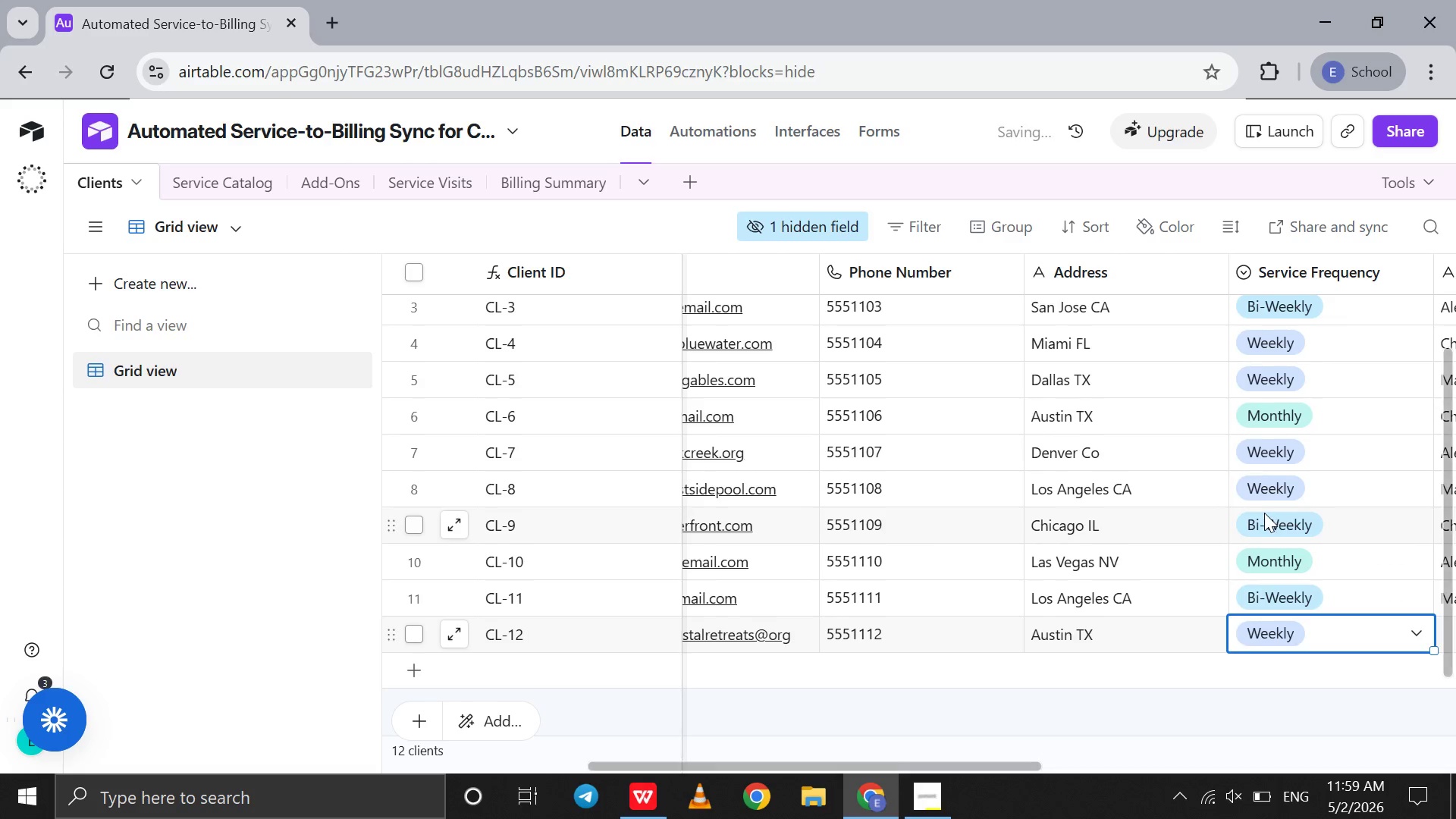 
scroll: coordinate [1264, 513], scroll_direction: down, amount: 4.0
 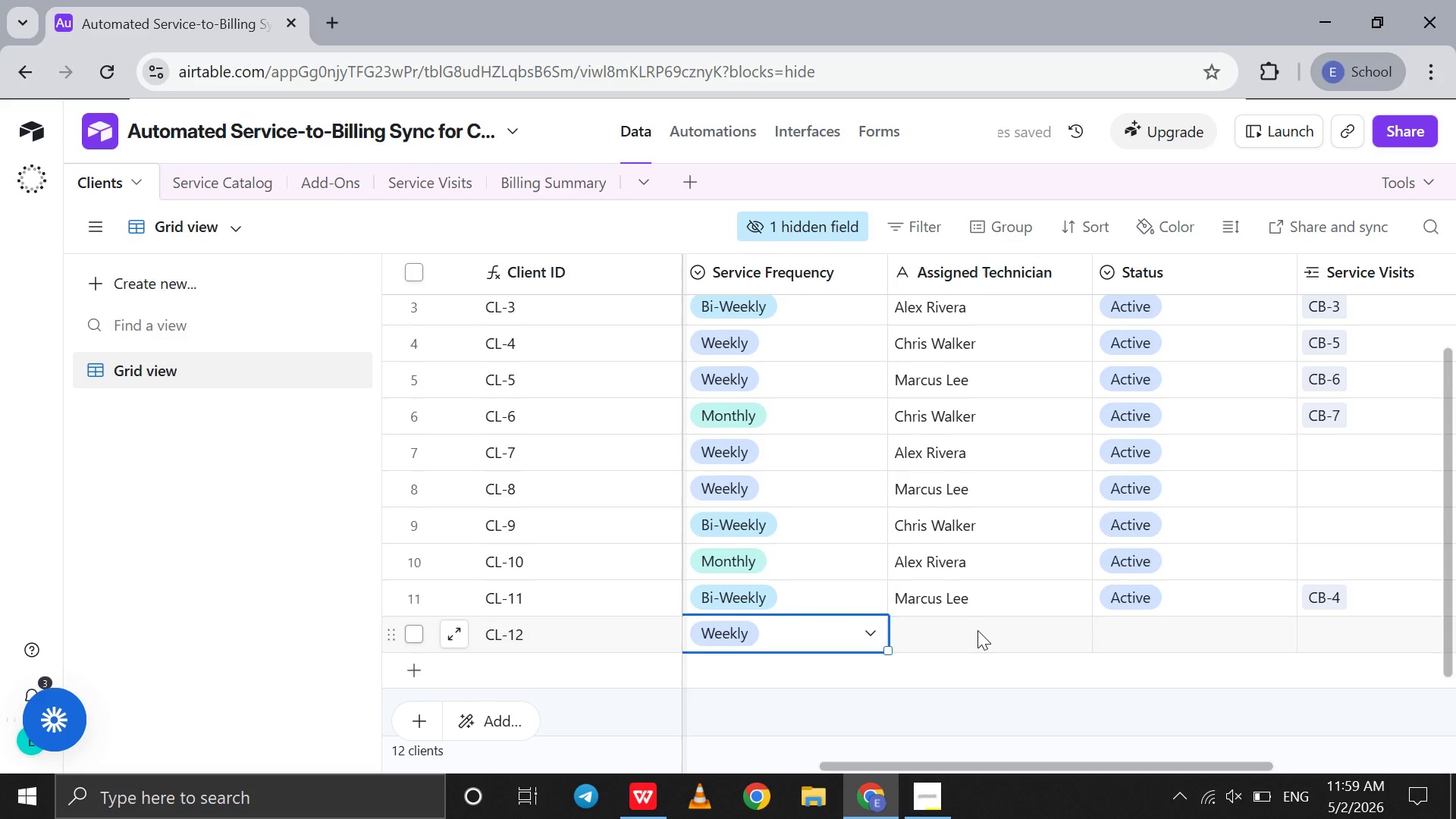 
double_click([977, 630])
 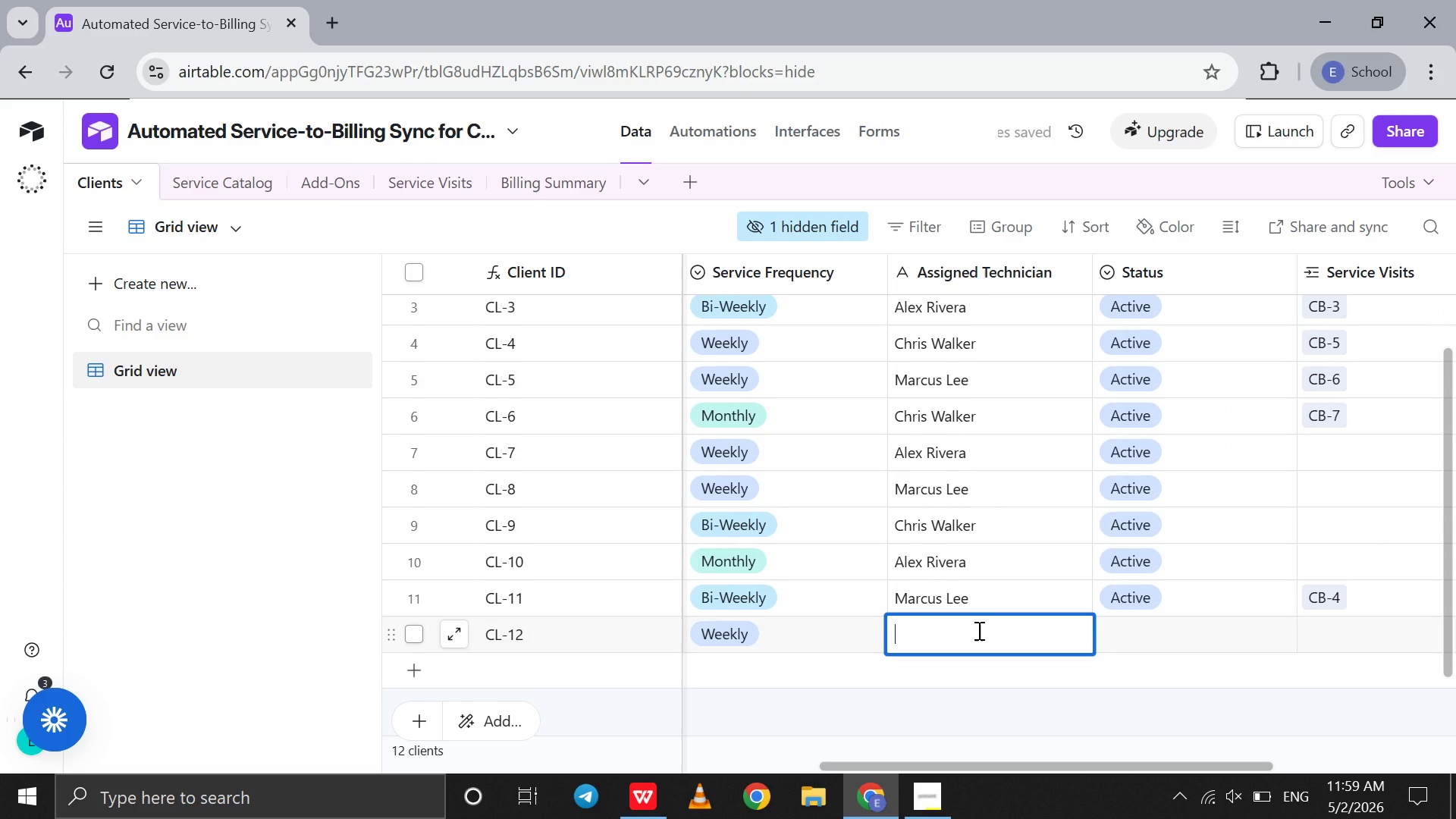 
type(Chrix)
key(Backspace)
type(s Walker)
key(Tab)
 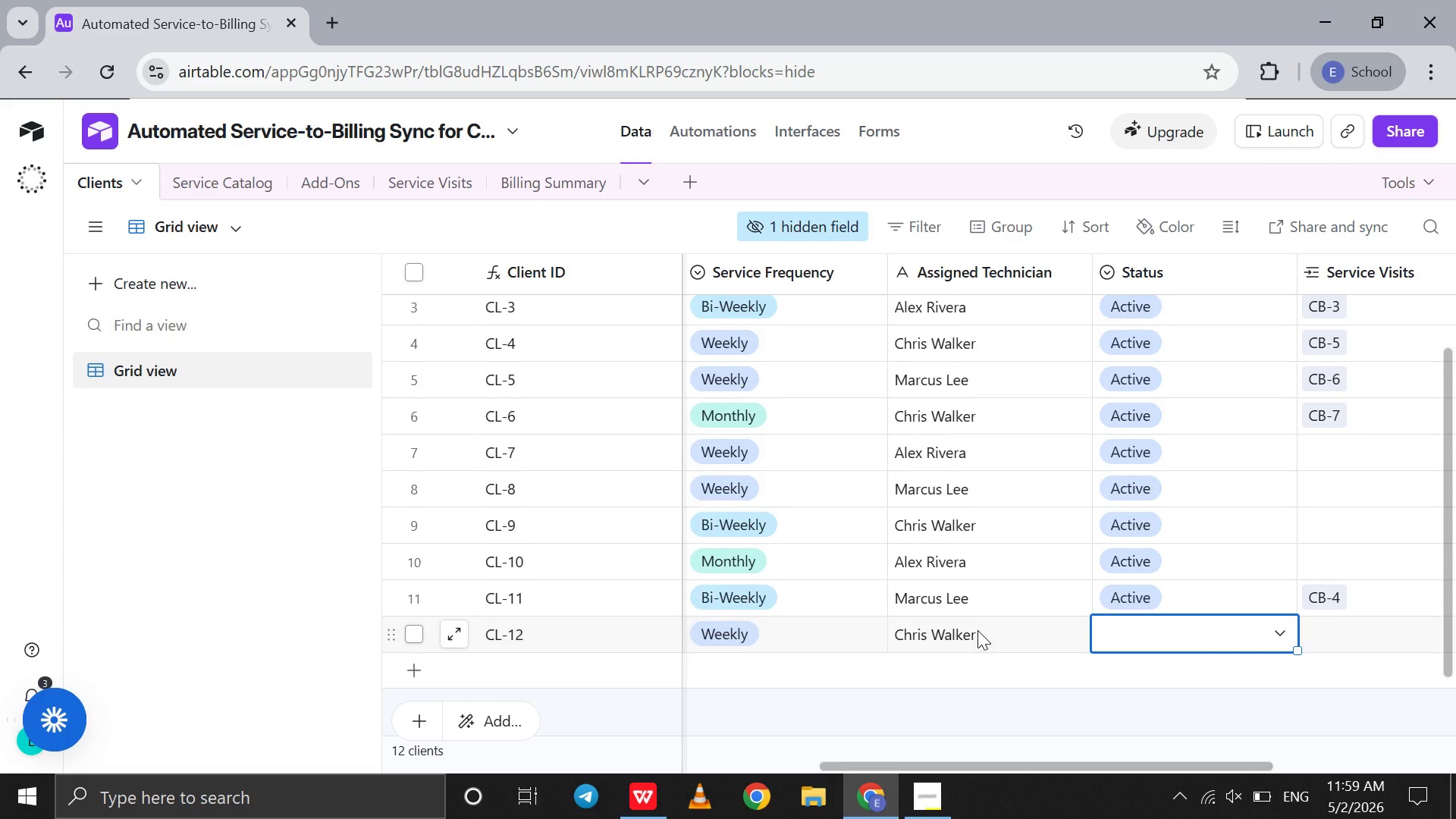 
left_click([1144, 647])
 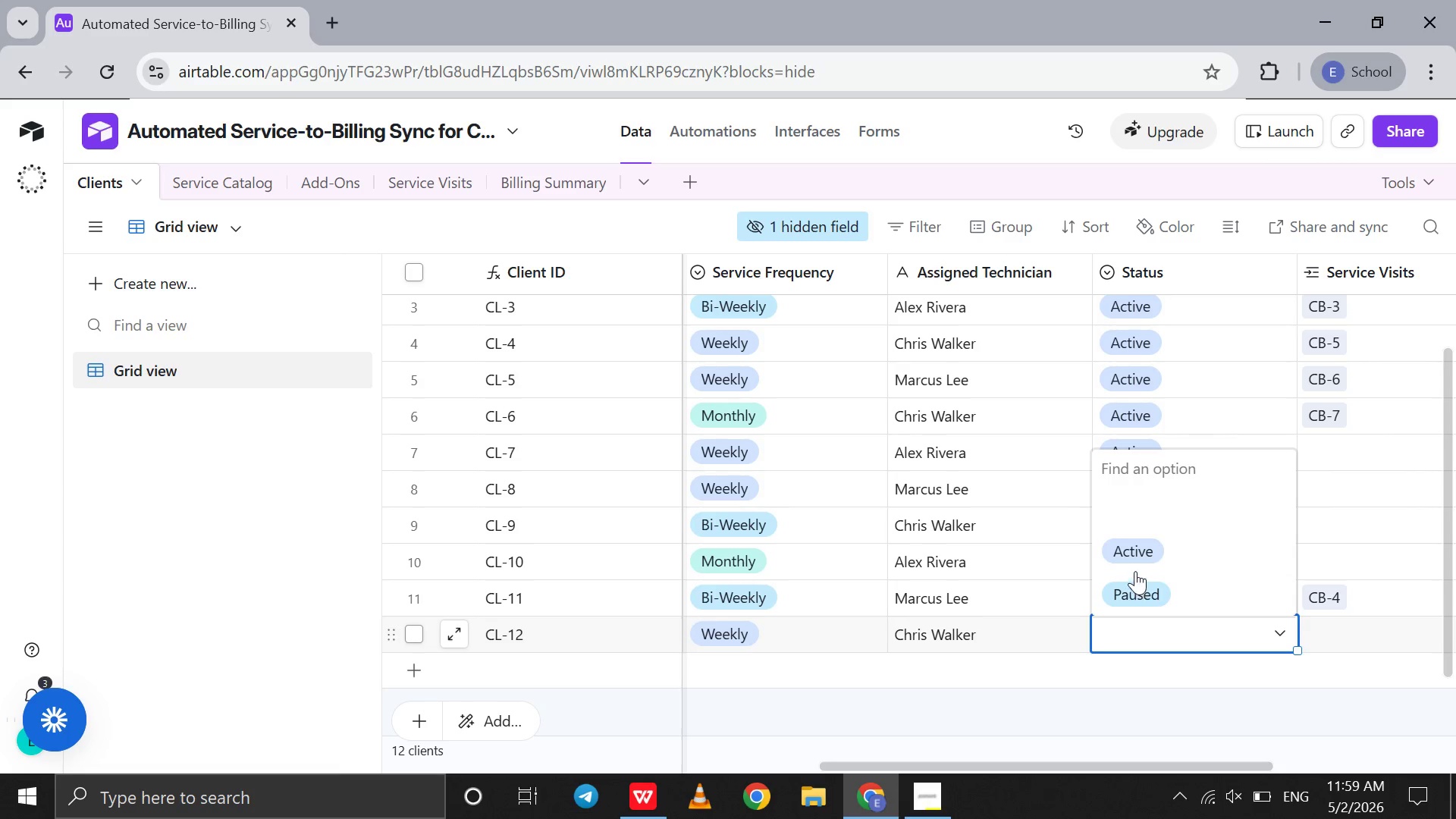 
left_click([1125, 555])
 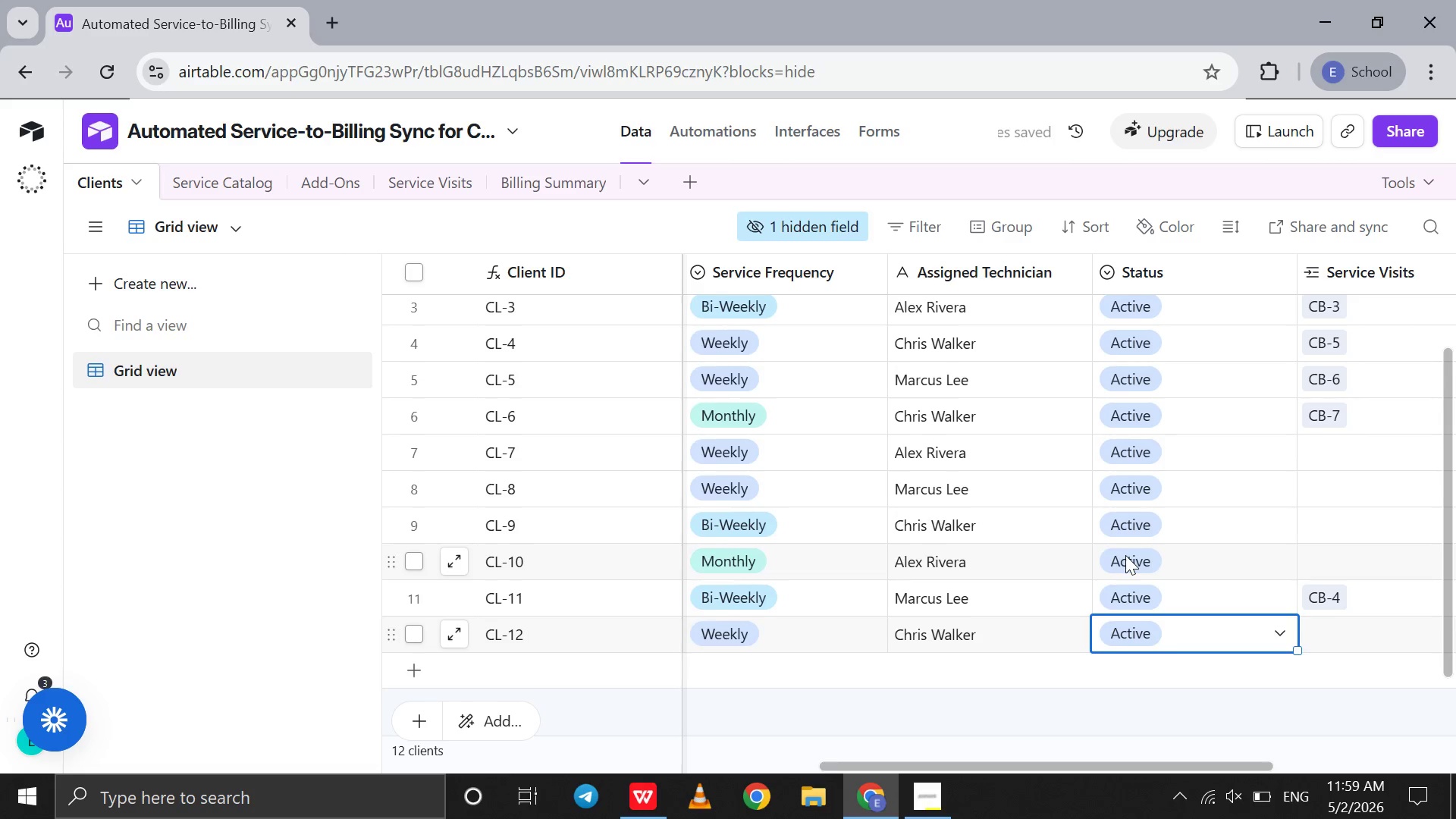 
scroll: coordinate [1125, 555], scroll_direction: down, amount: 7.0
 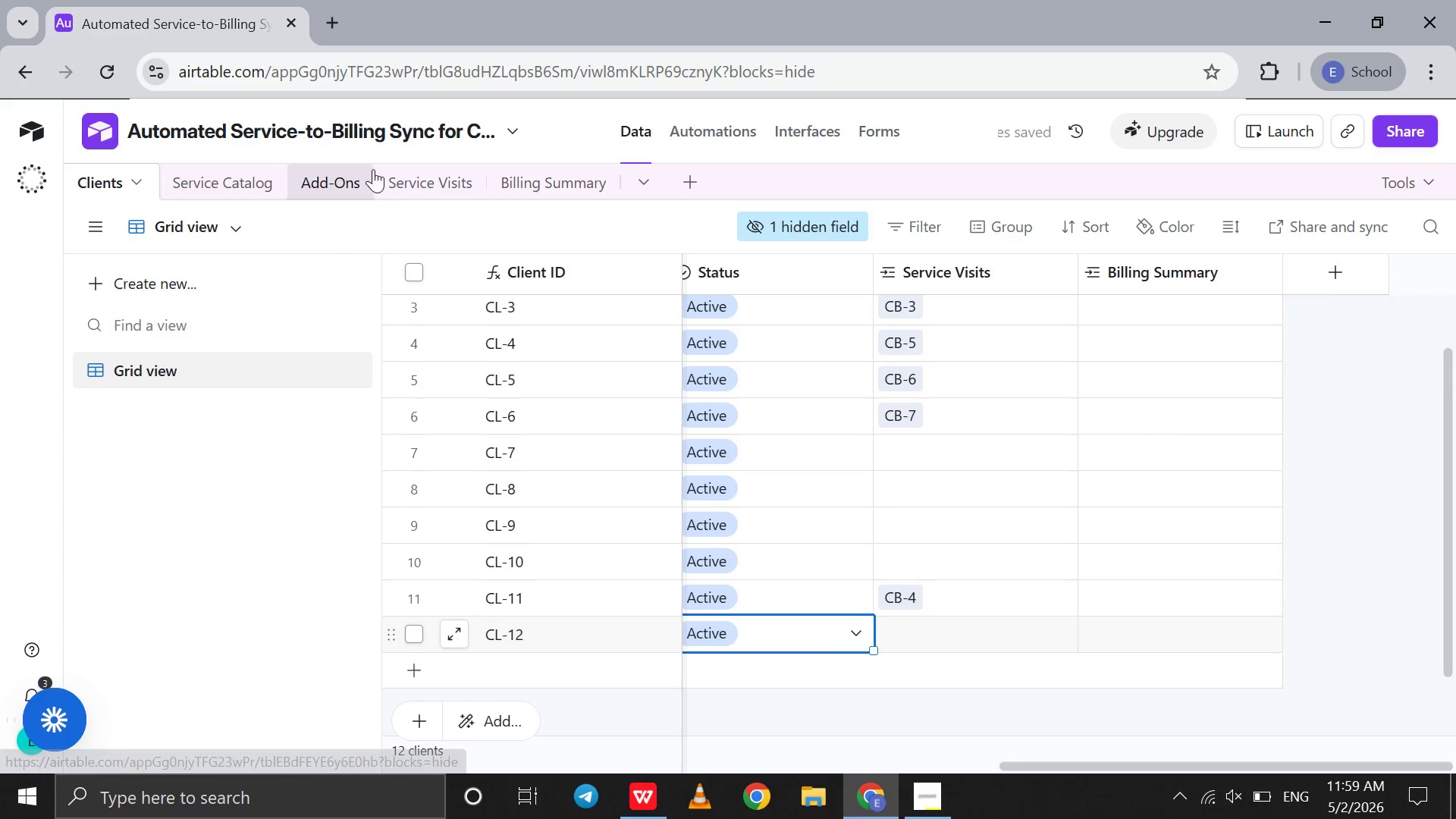 
left_click([394, 177])
 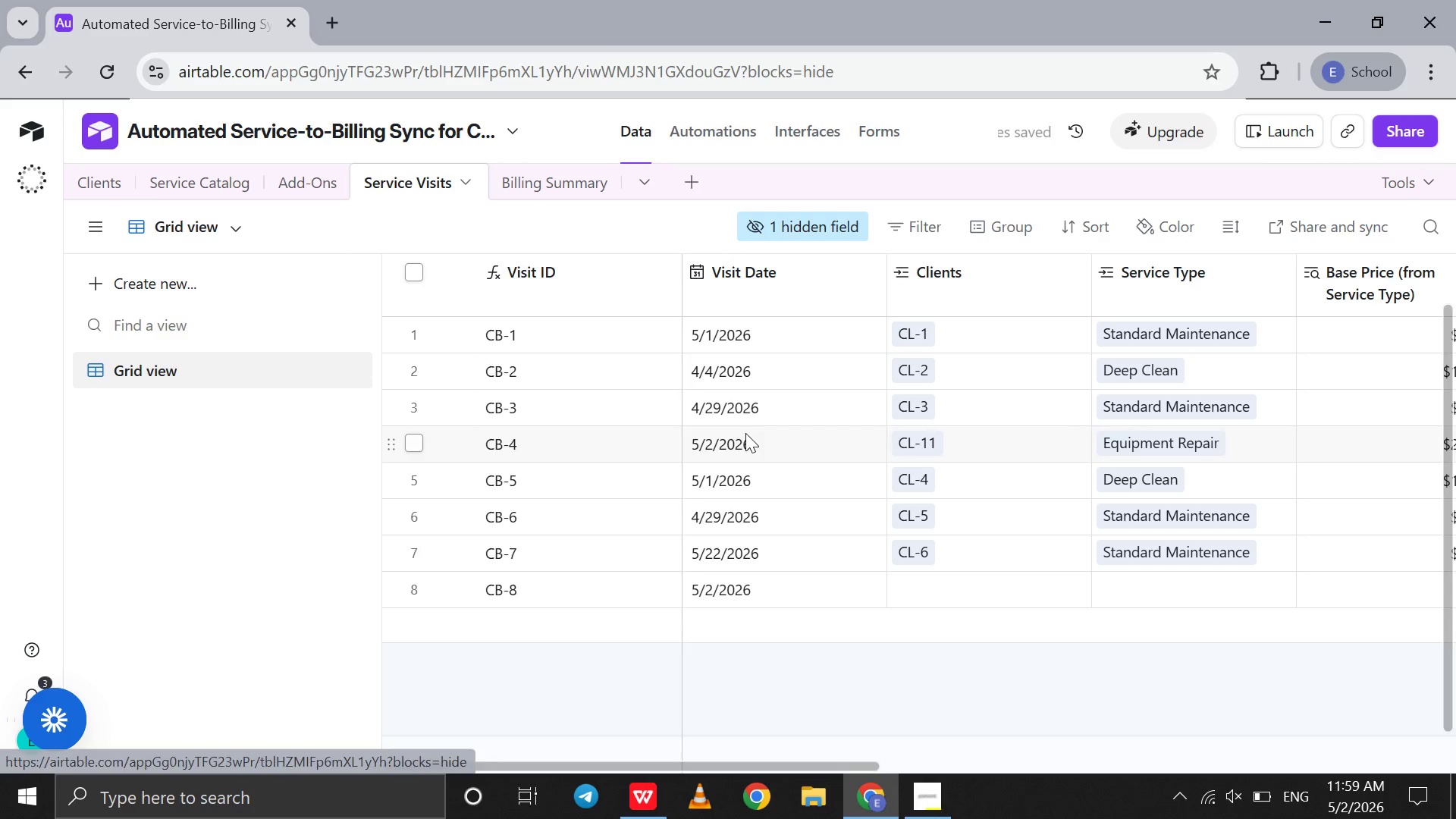 
scroll: coordinate [745, 433], scroll_direction: none, amount: 0.0
 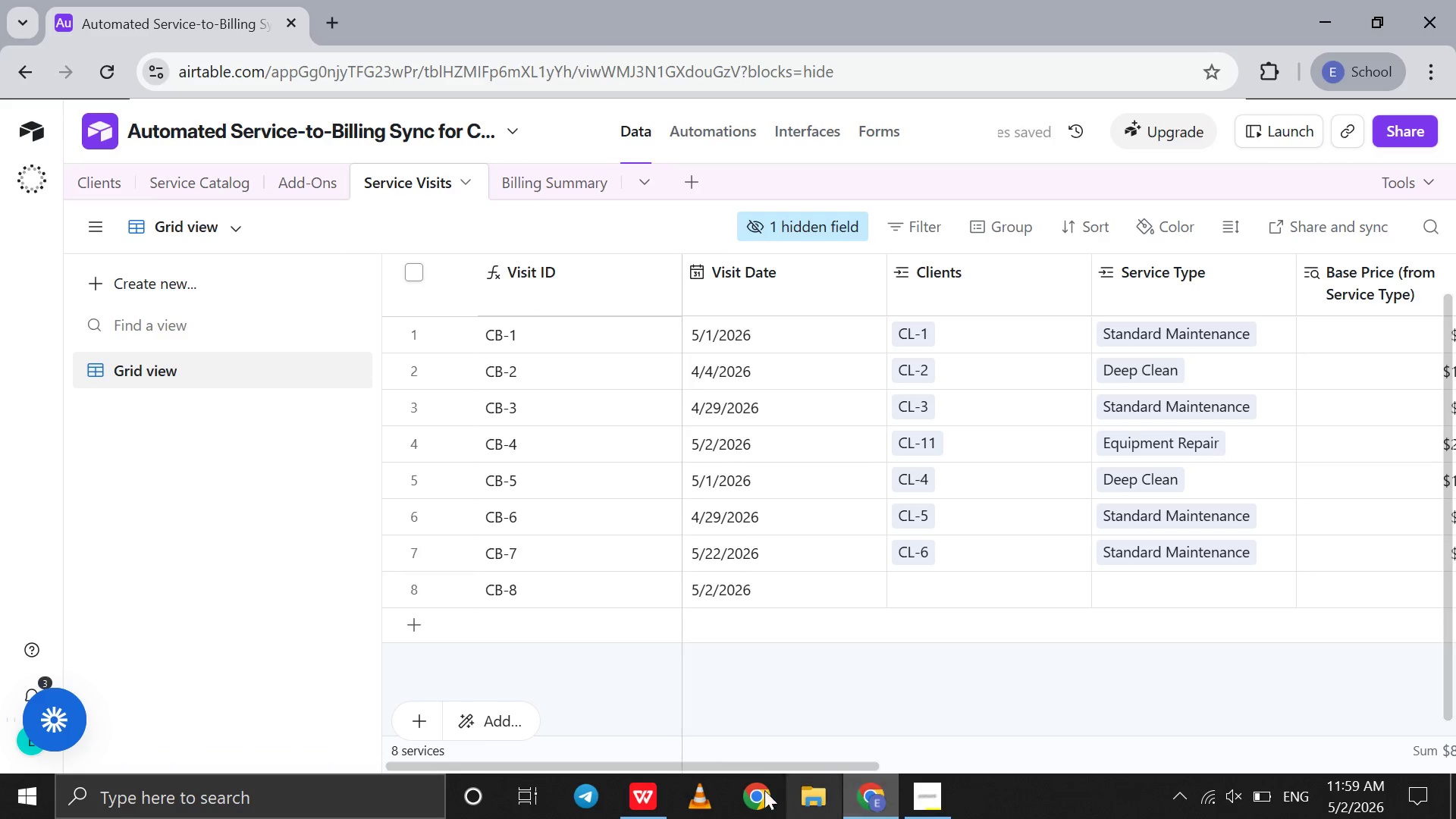 
left_click([661, 796])
 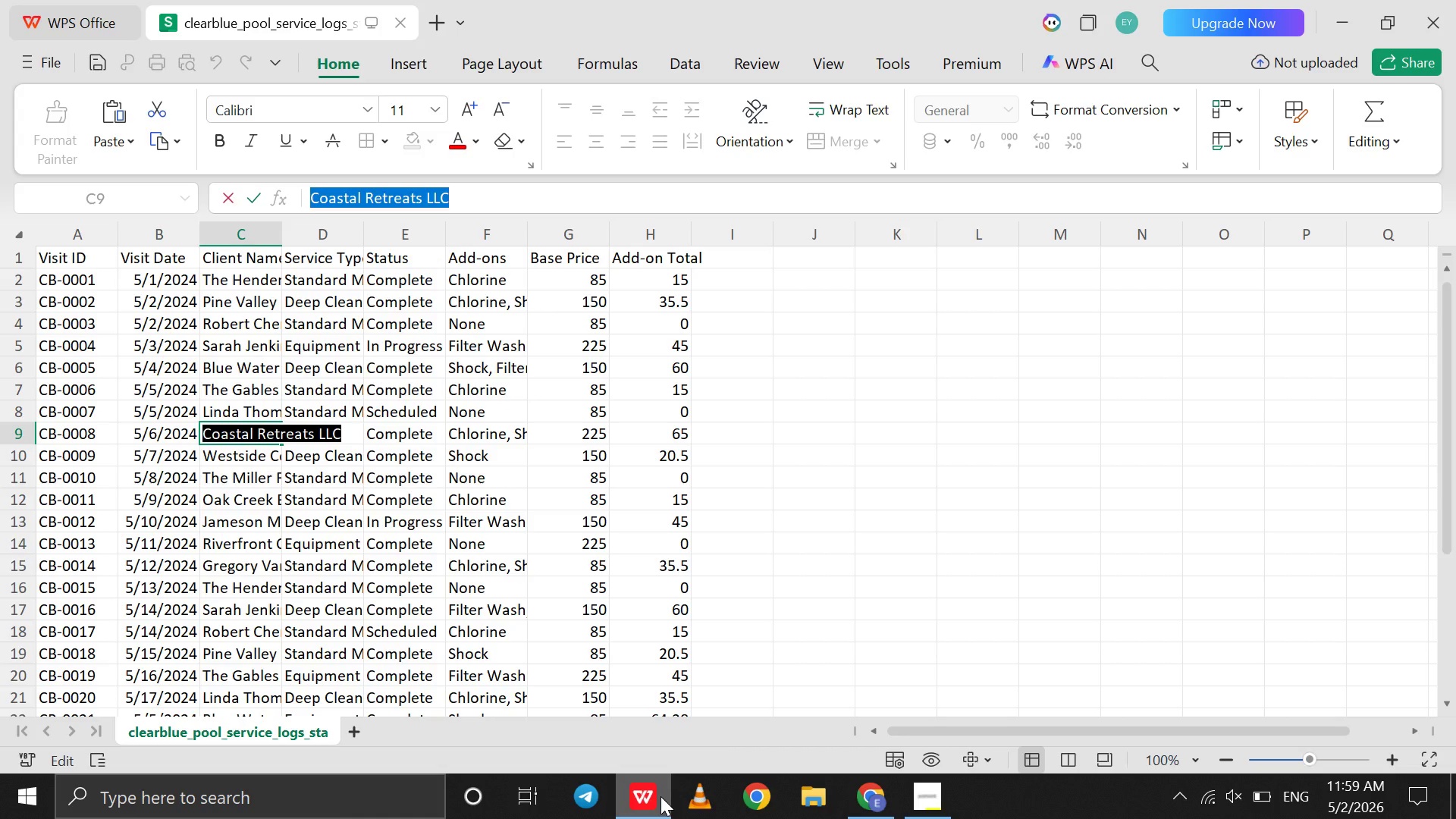 
left_click([661, 796])
 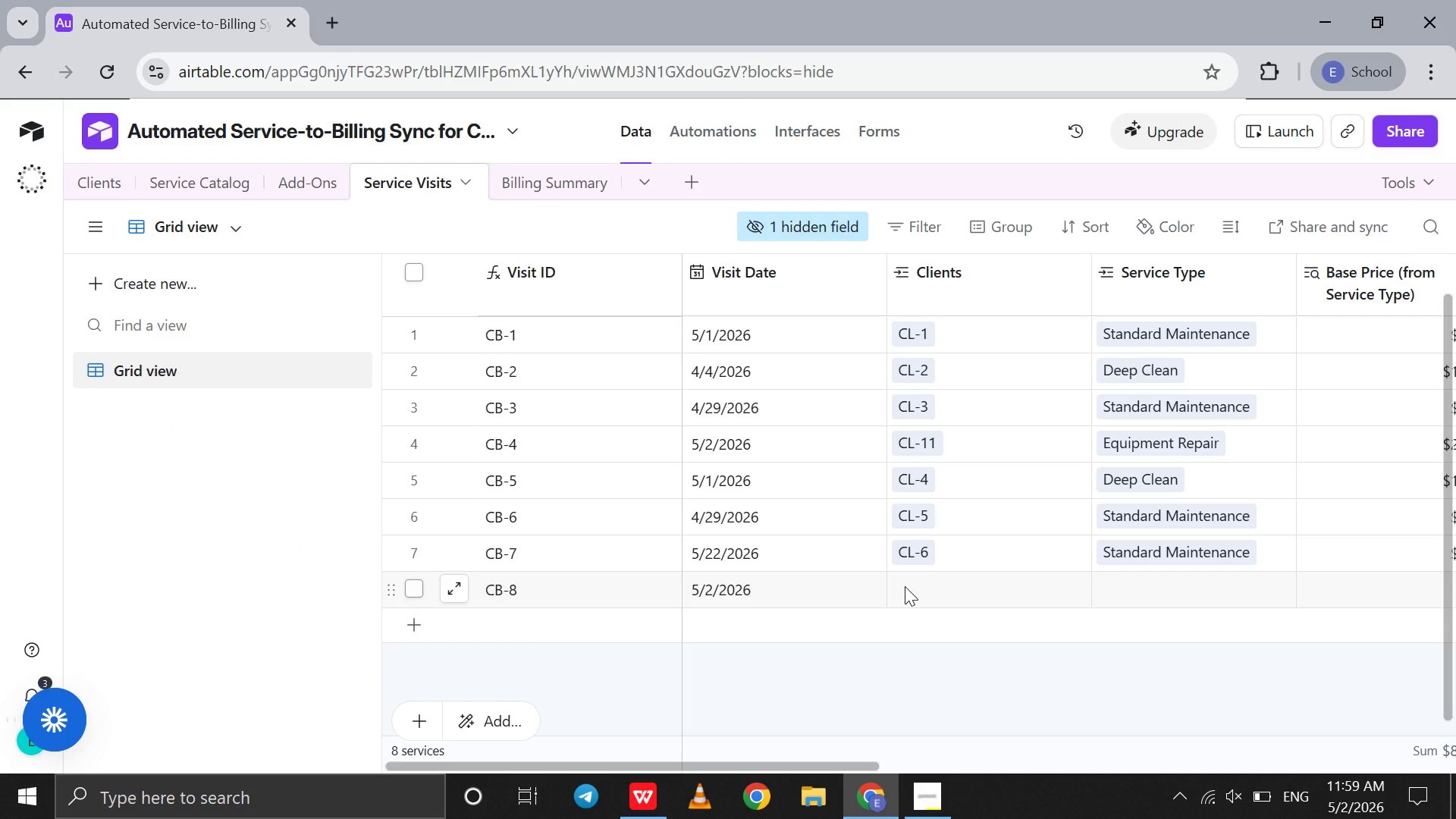 
double_click([905, 586])
 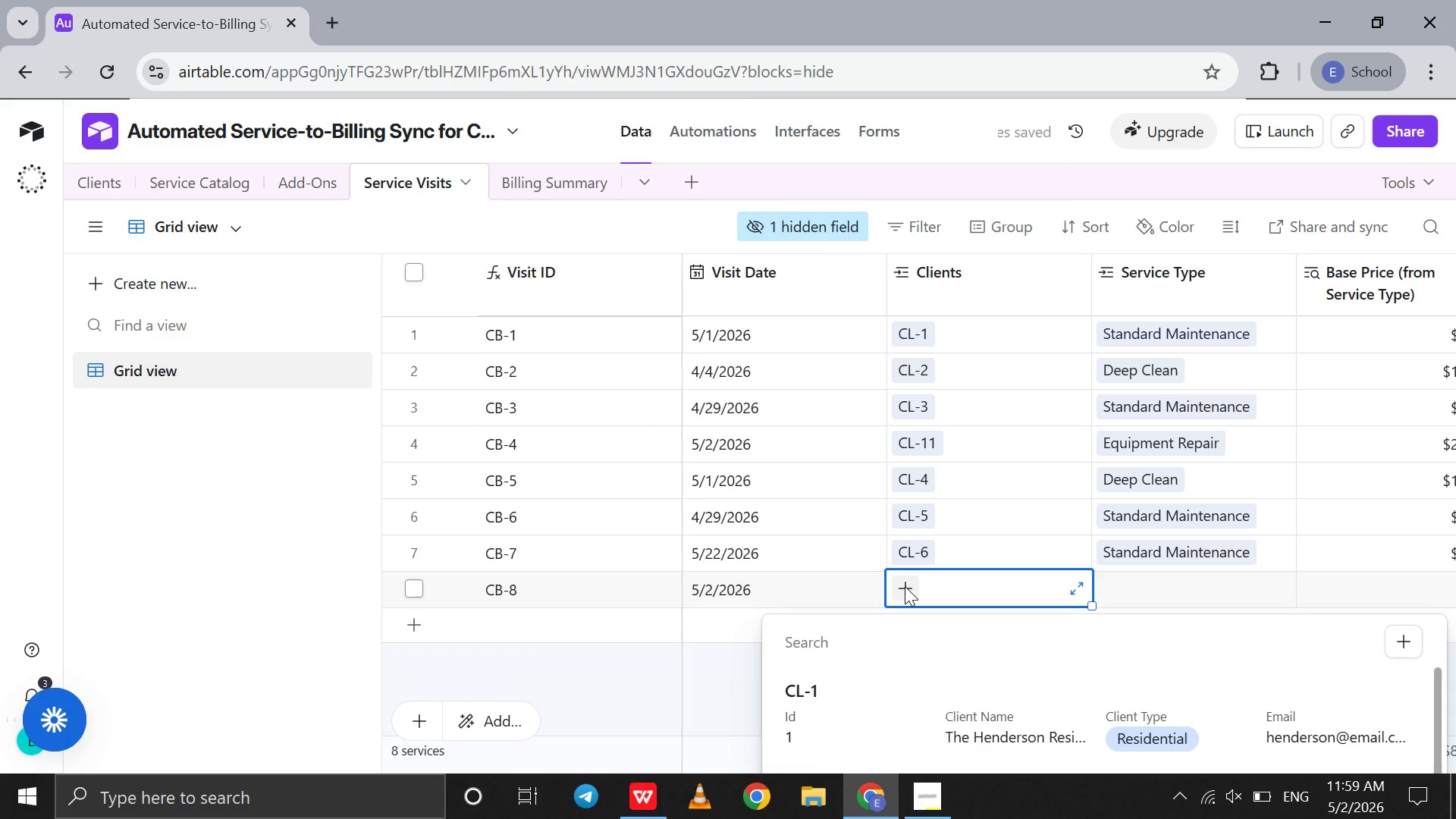 
type(12)
 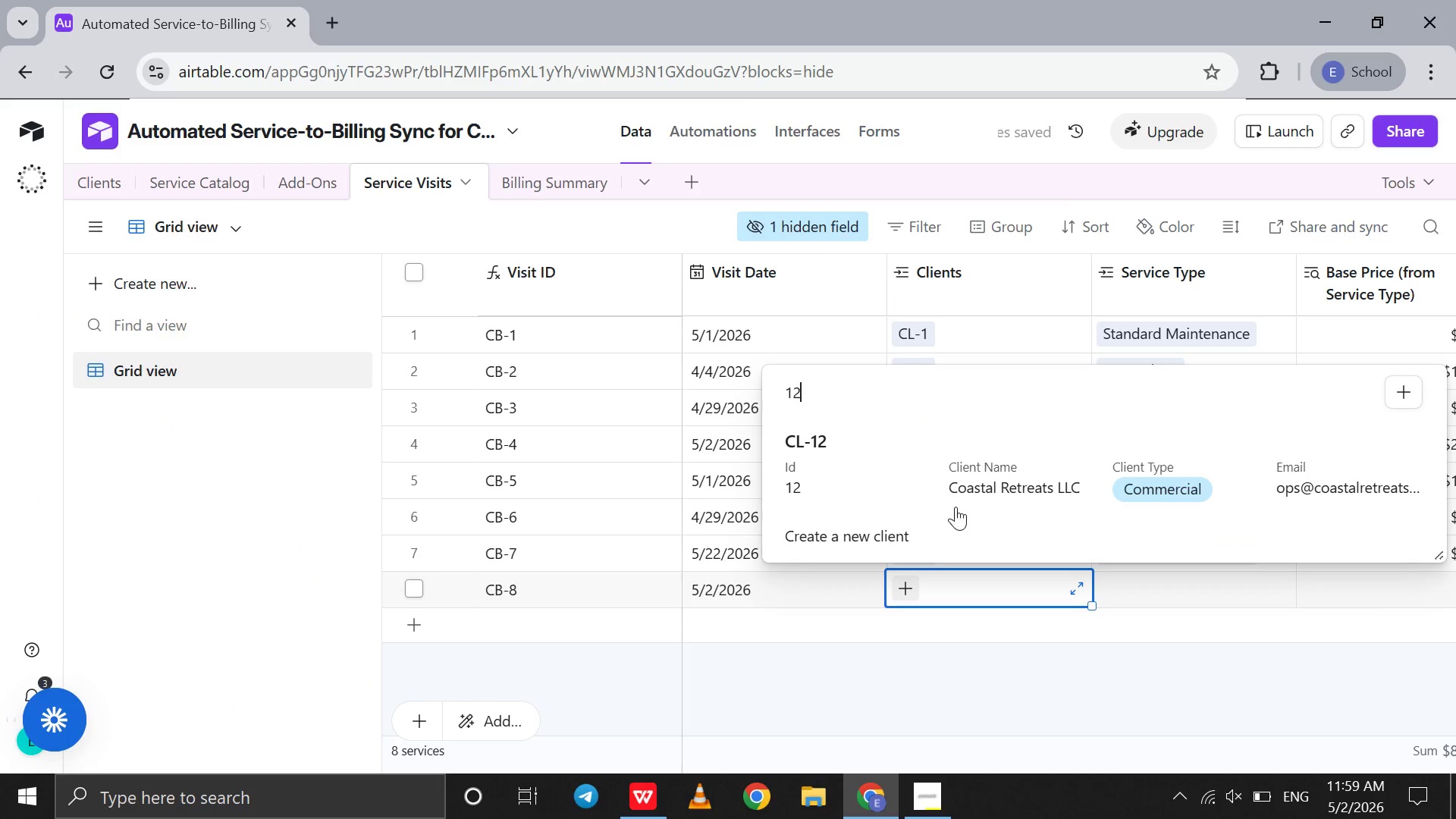 
left_click([957, 500])
 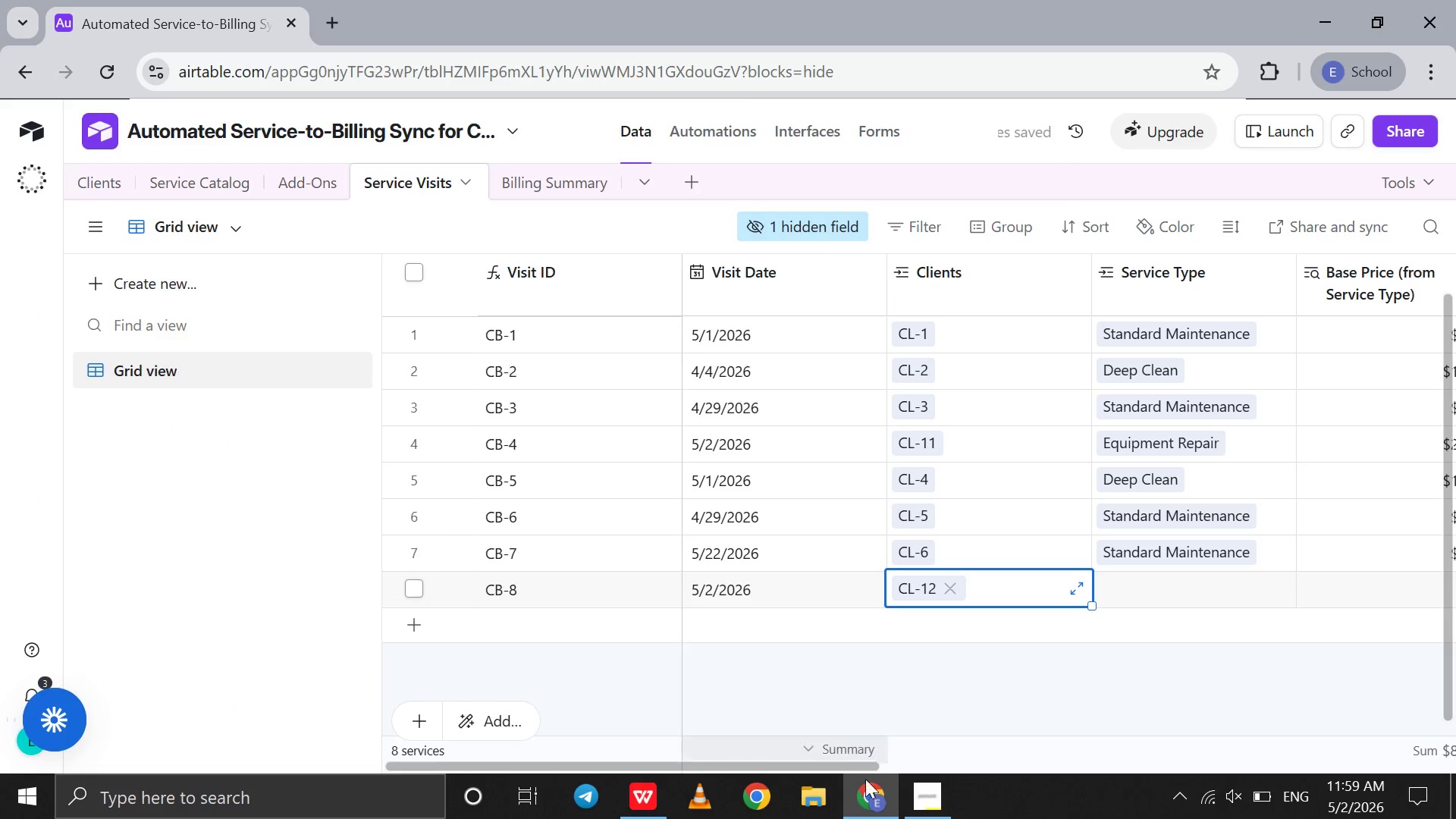 
left_click([861, 818])